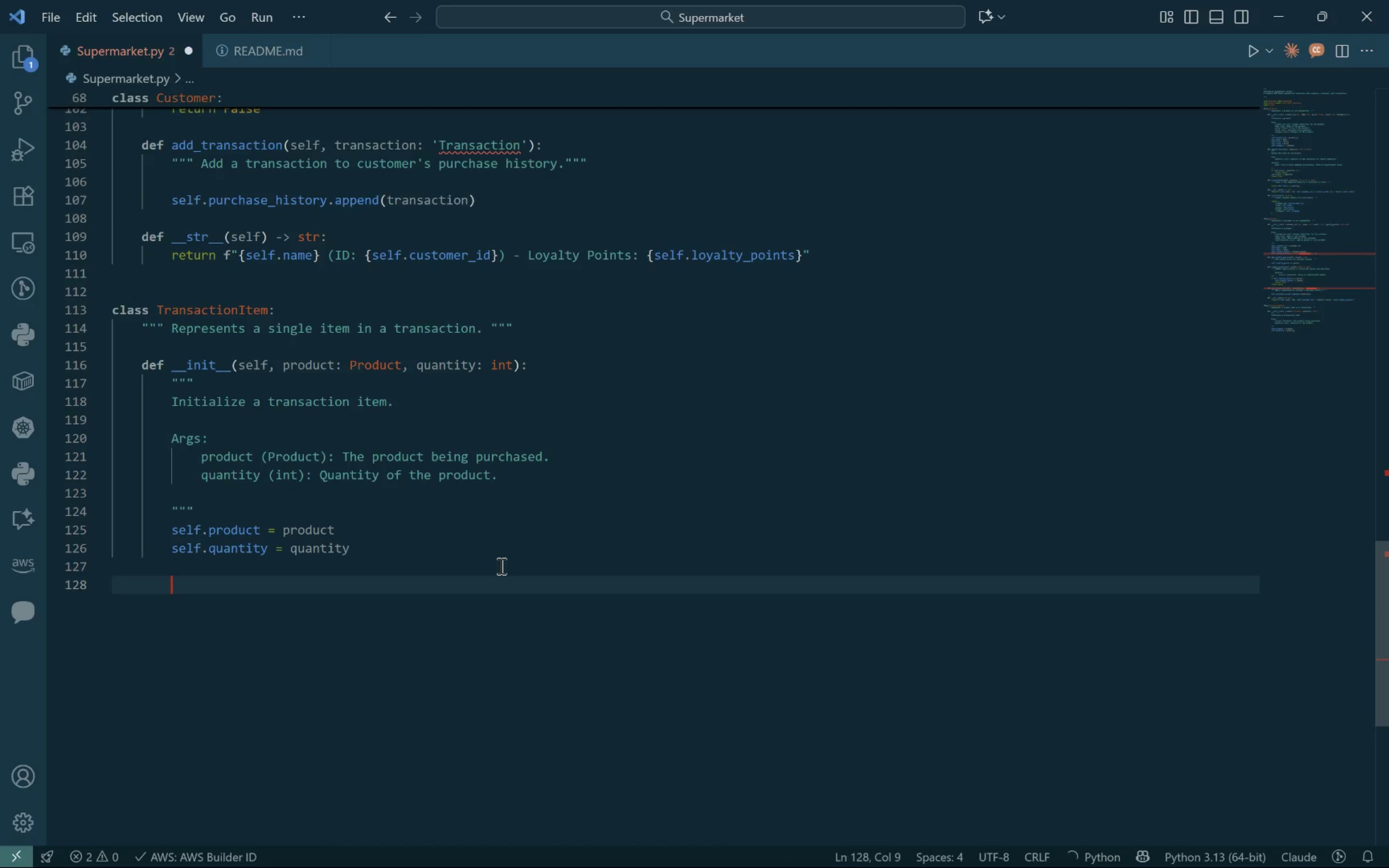 
key(Backspace)
 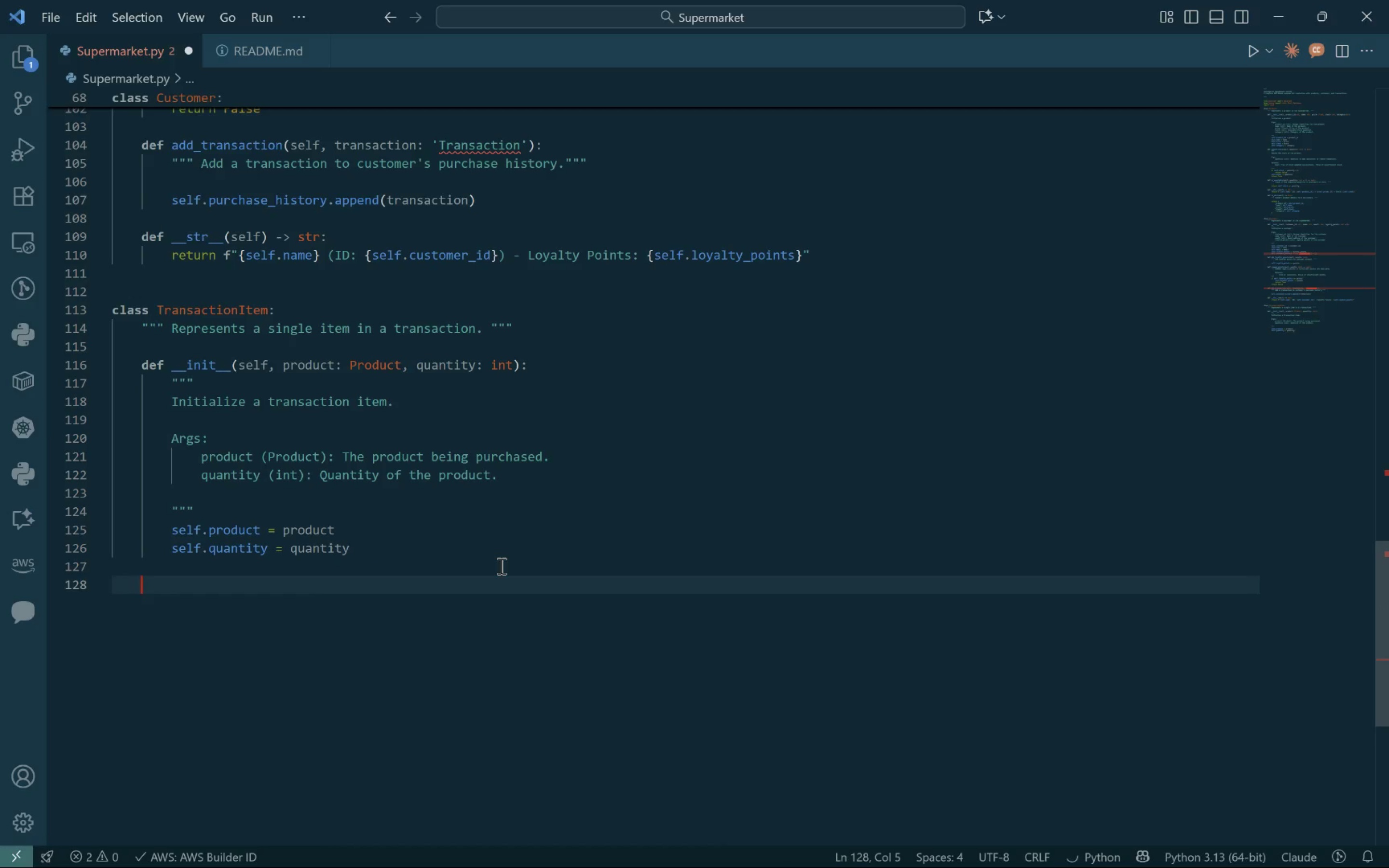 
key(Backspace)
 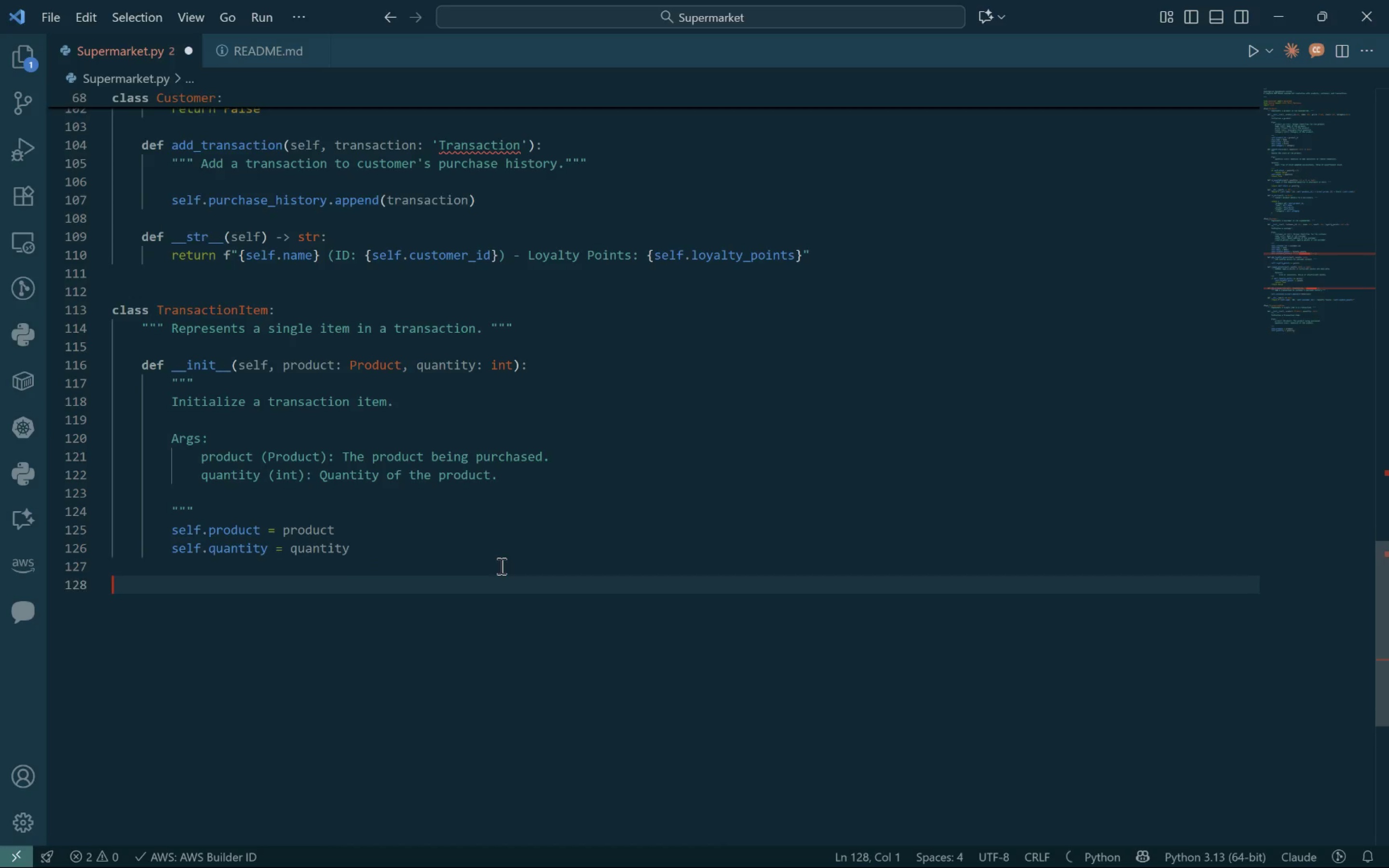 
key(Backspace)
 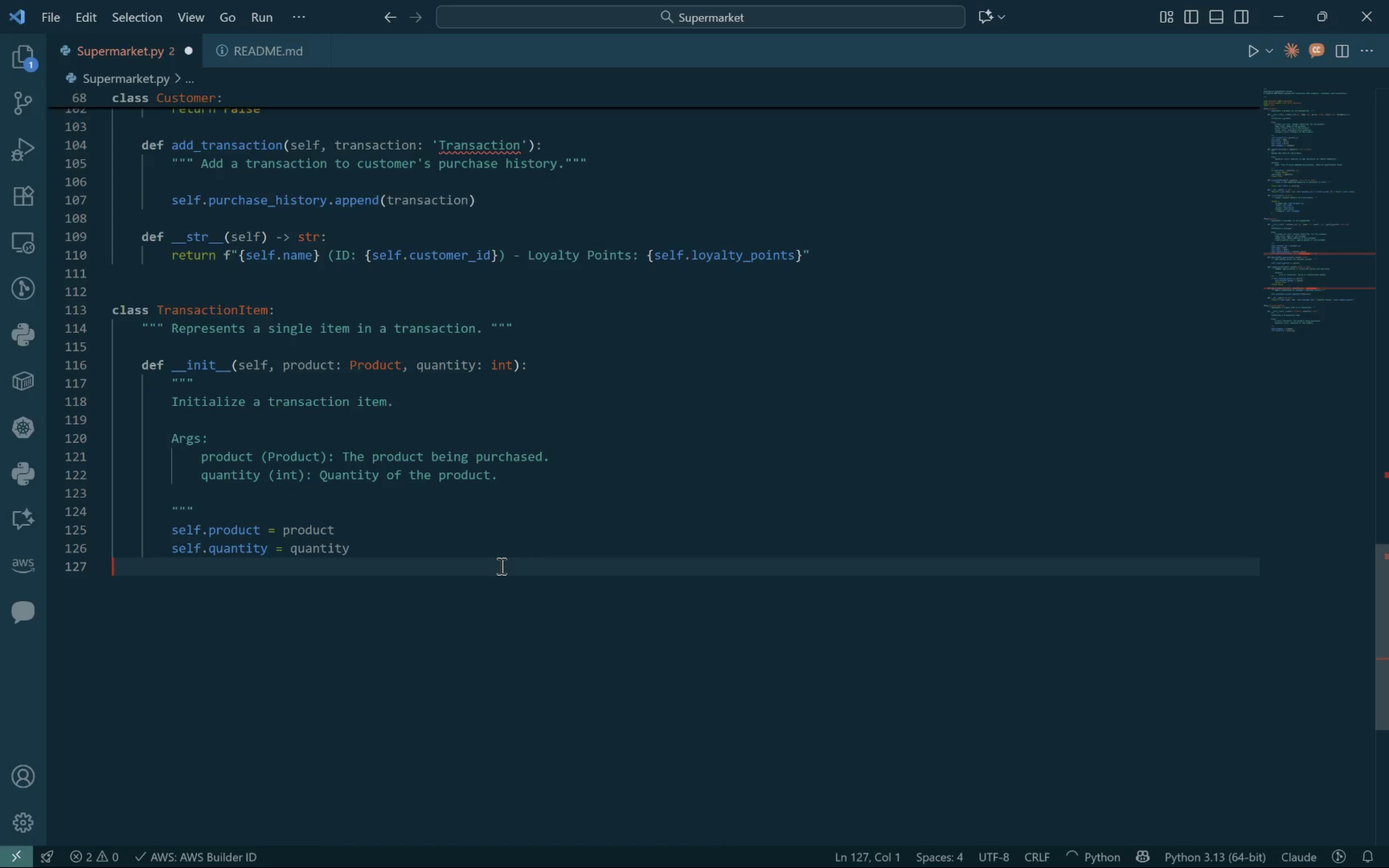 
key(Tab)
 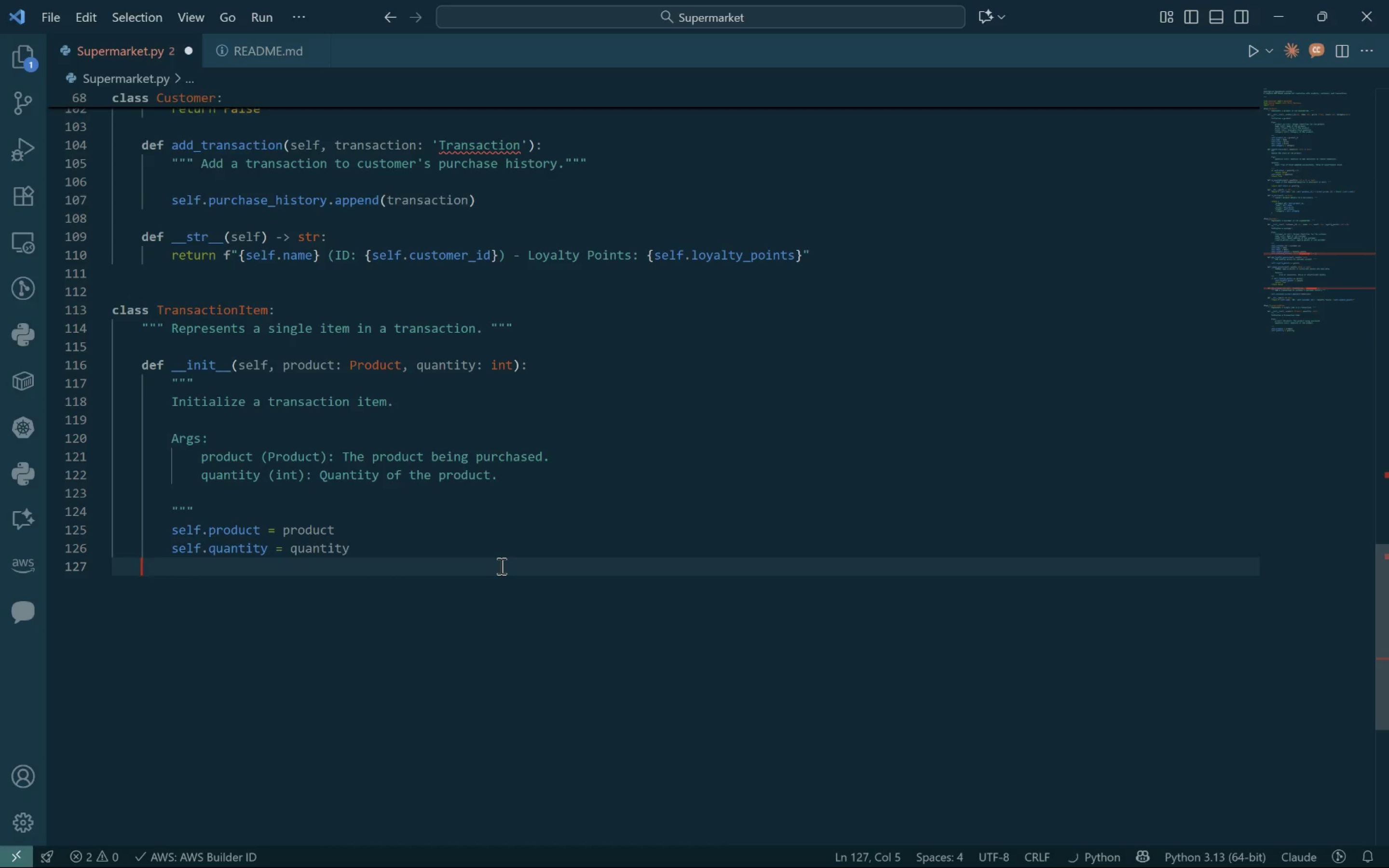 
key(Tab)
 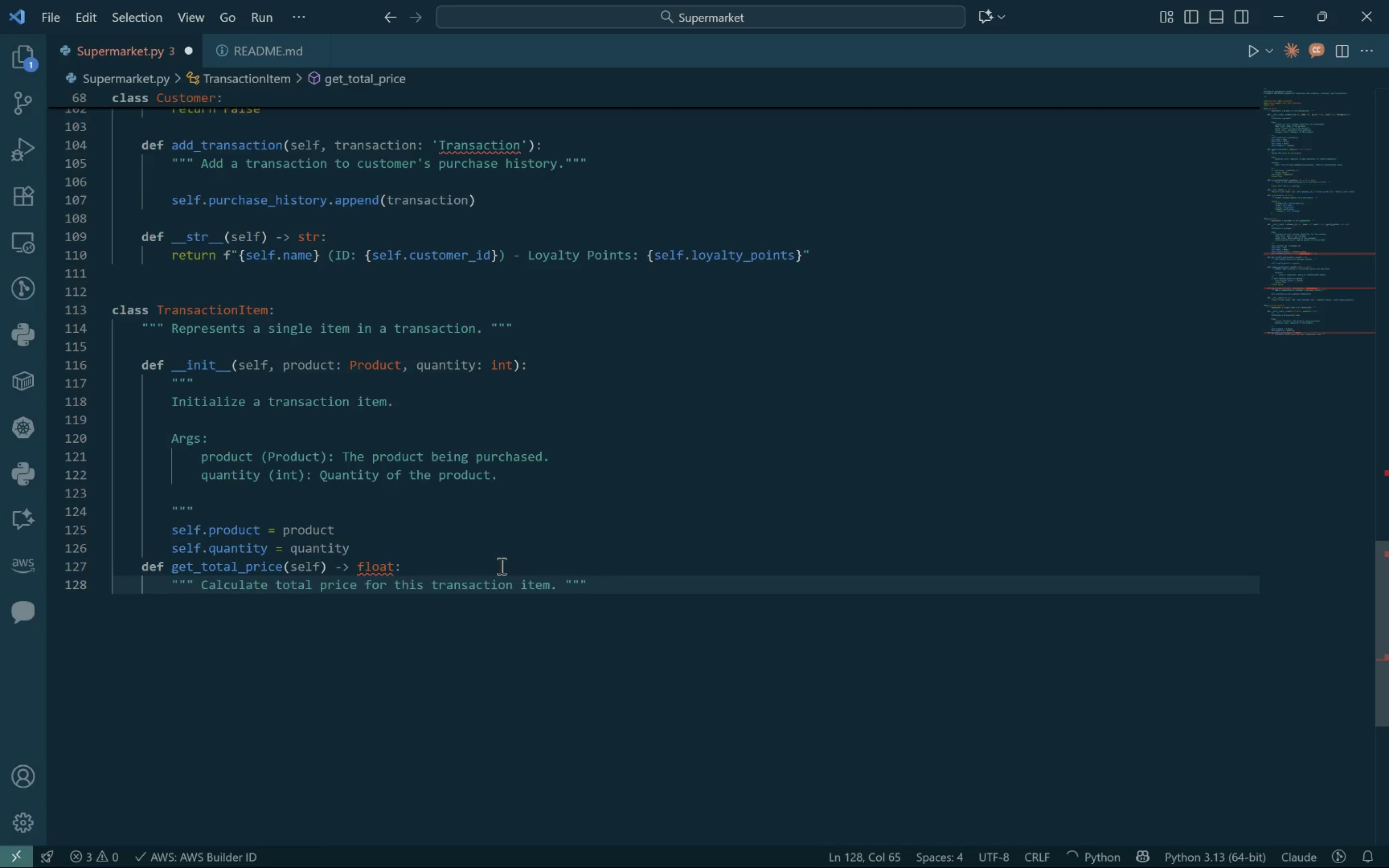 
key(Backslash)
 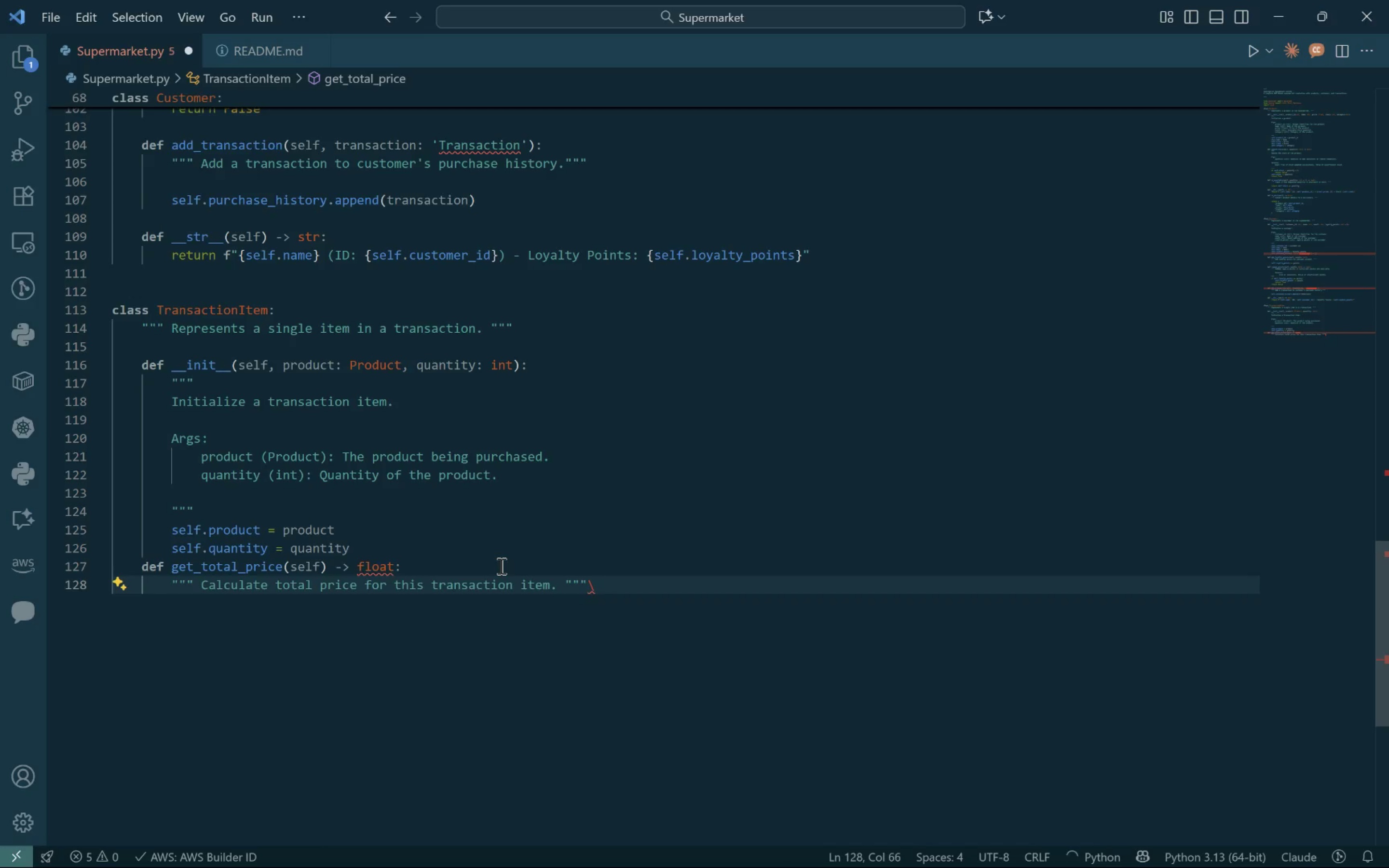 
key(Control+Z)
 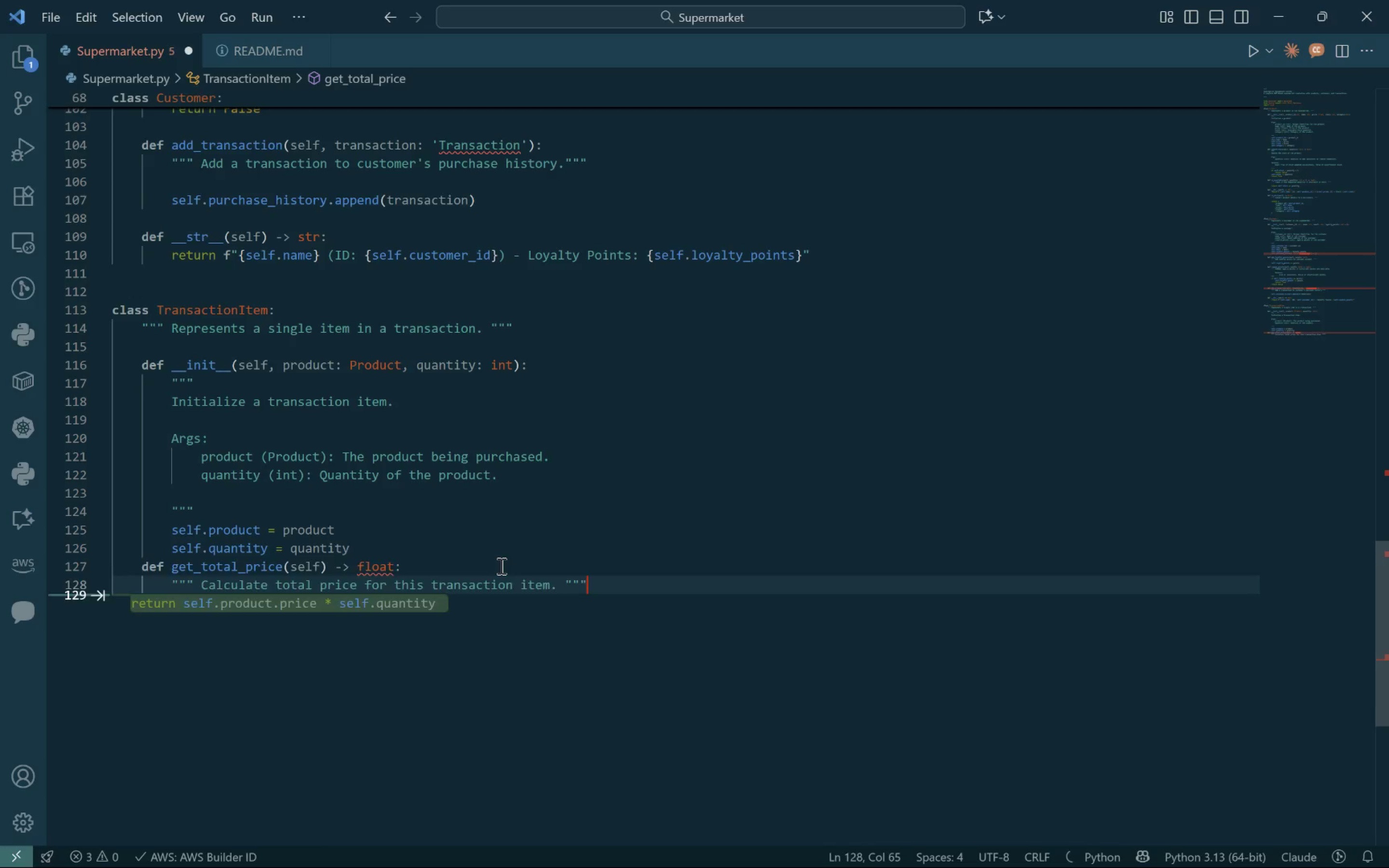 
key(Control+Z)
 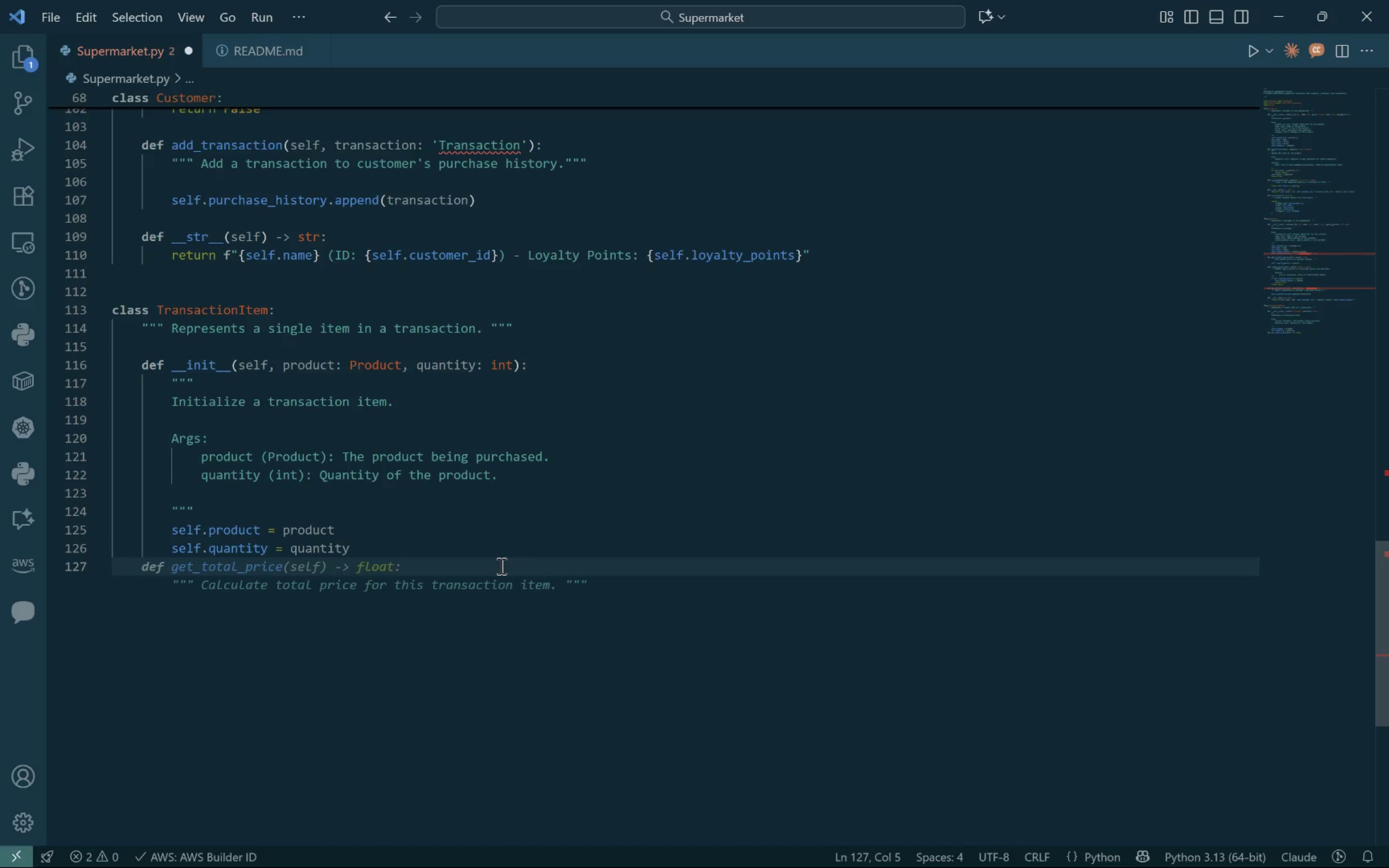 
key(Backspace)
 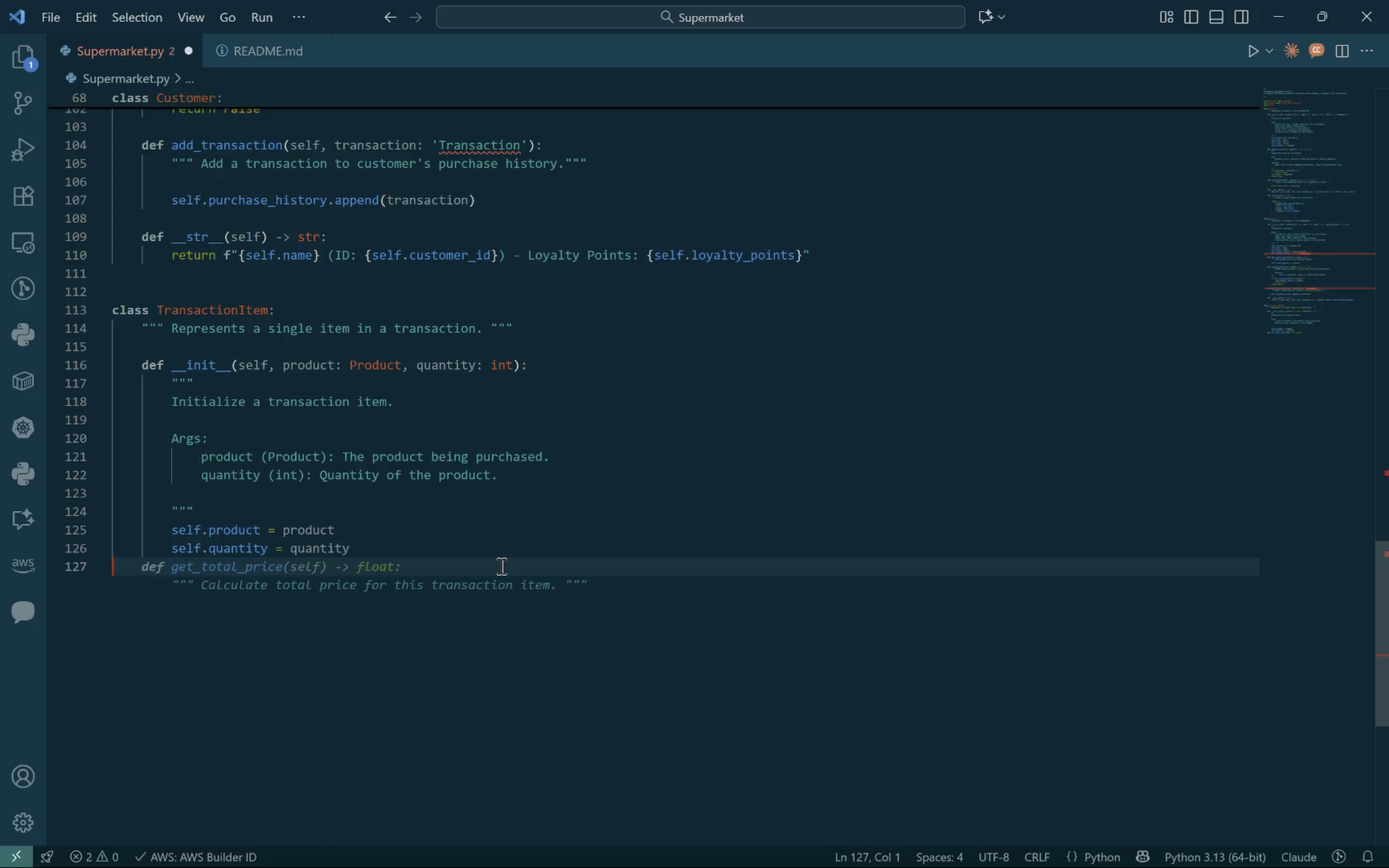 
key(Backspace)
 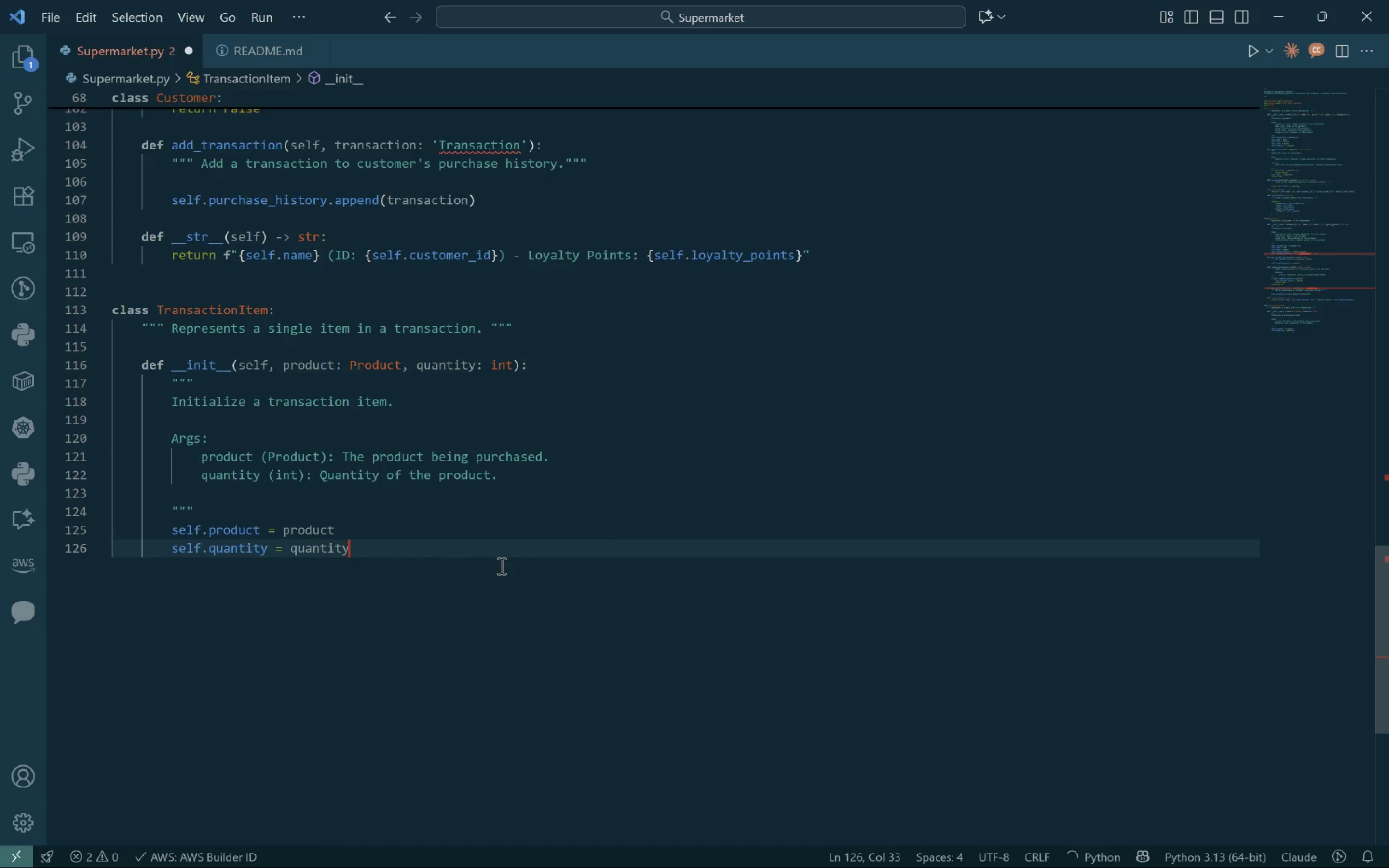 
key(Enter)
 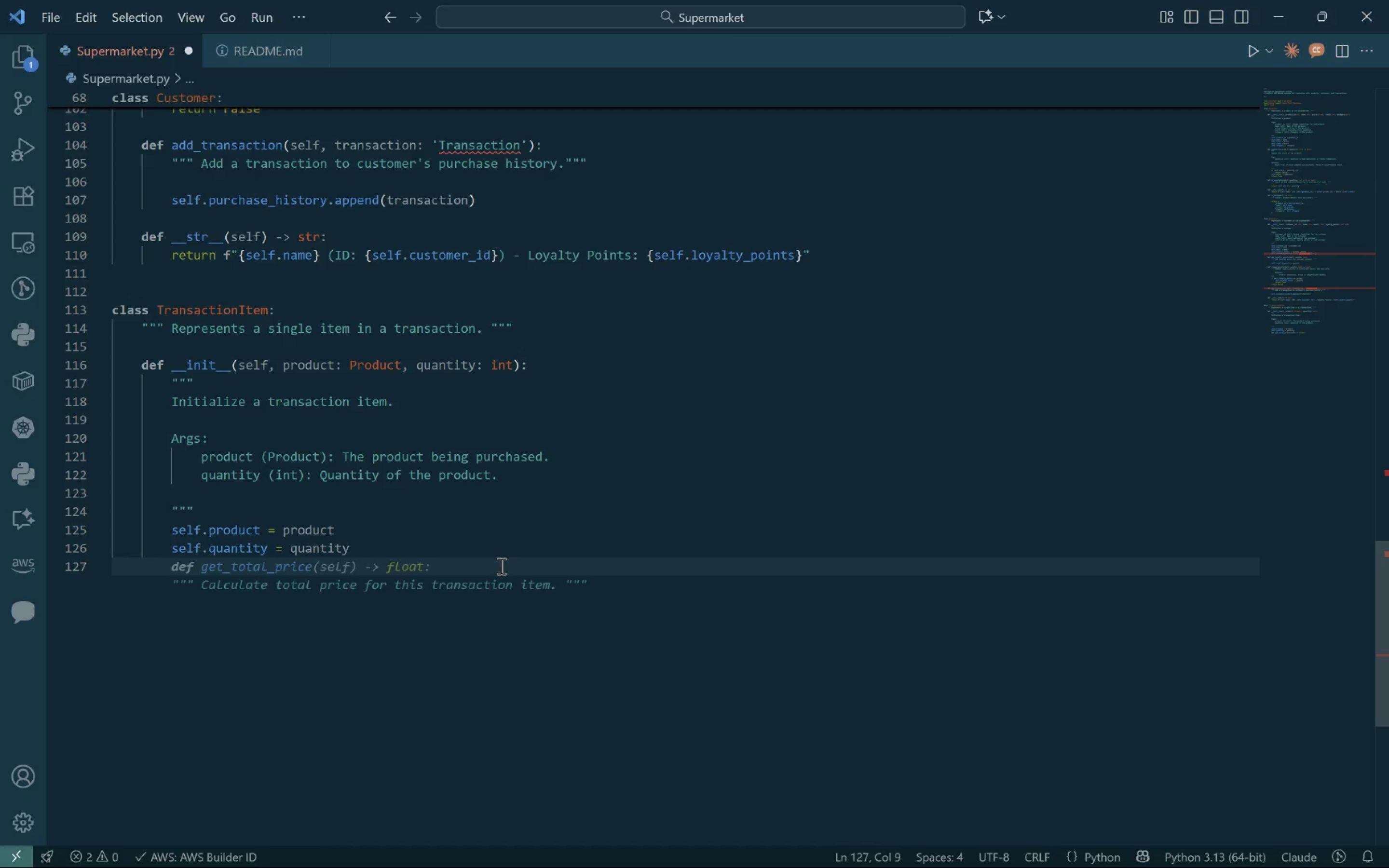 
type(self.unity)
key(Backspace)
type(_price = priduct)
key(Backspace)
key(Backspace)
key(Backspace)
key(Backspace)
key(Backspace)
type(oduct.price)
 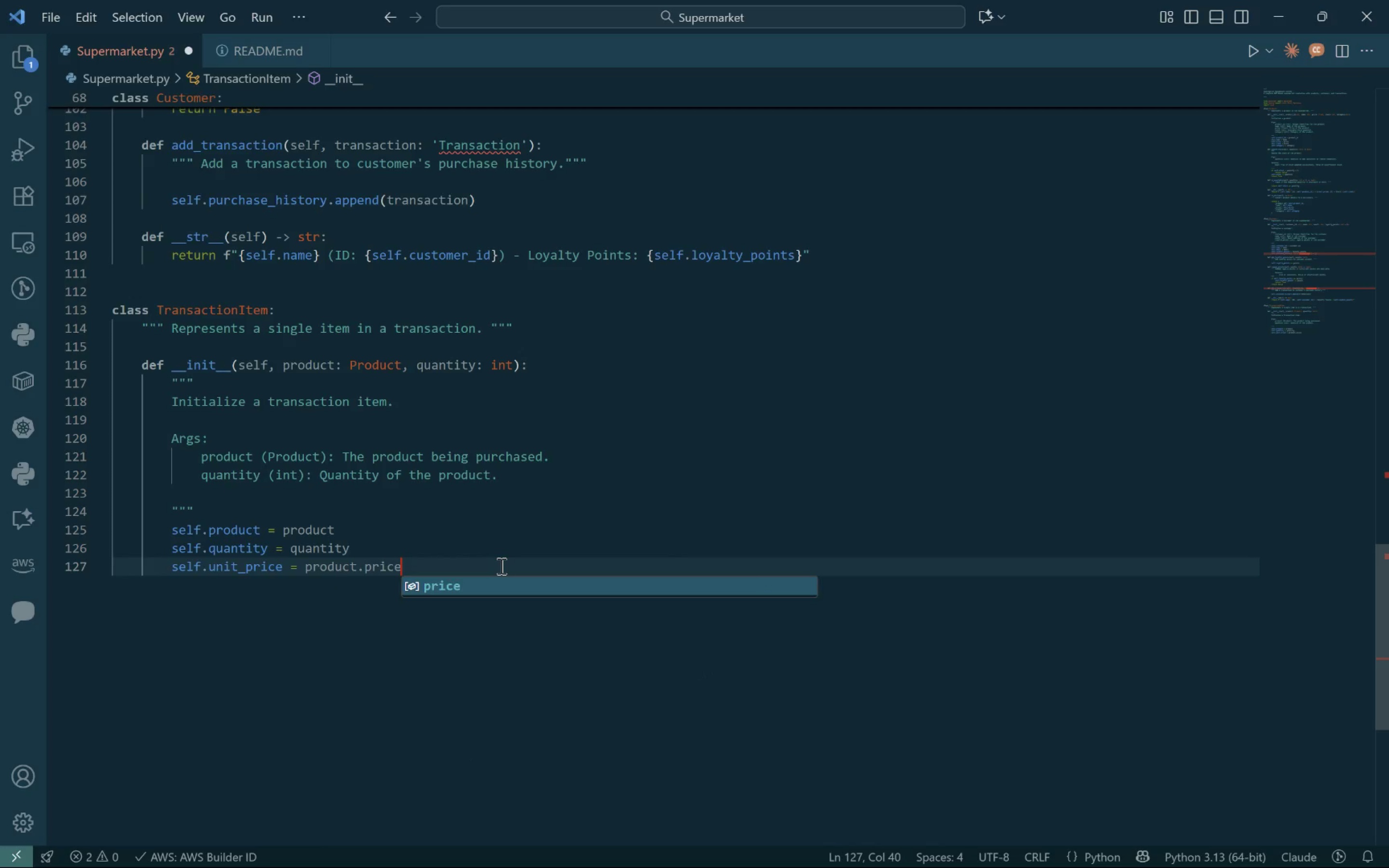 
key(Enter)
 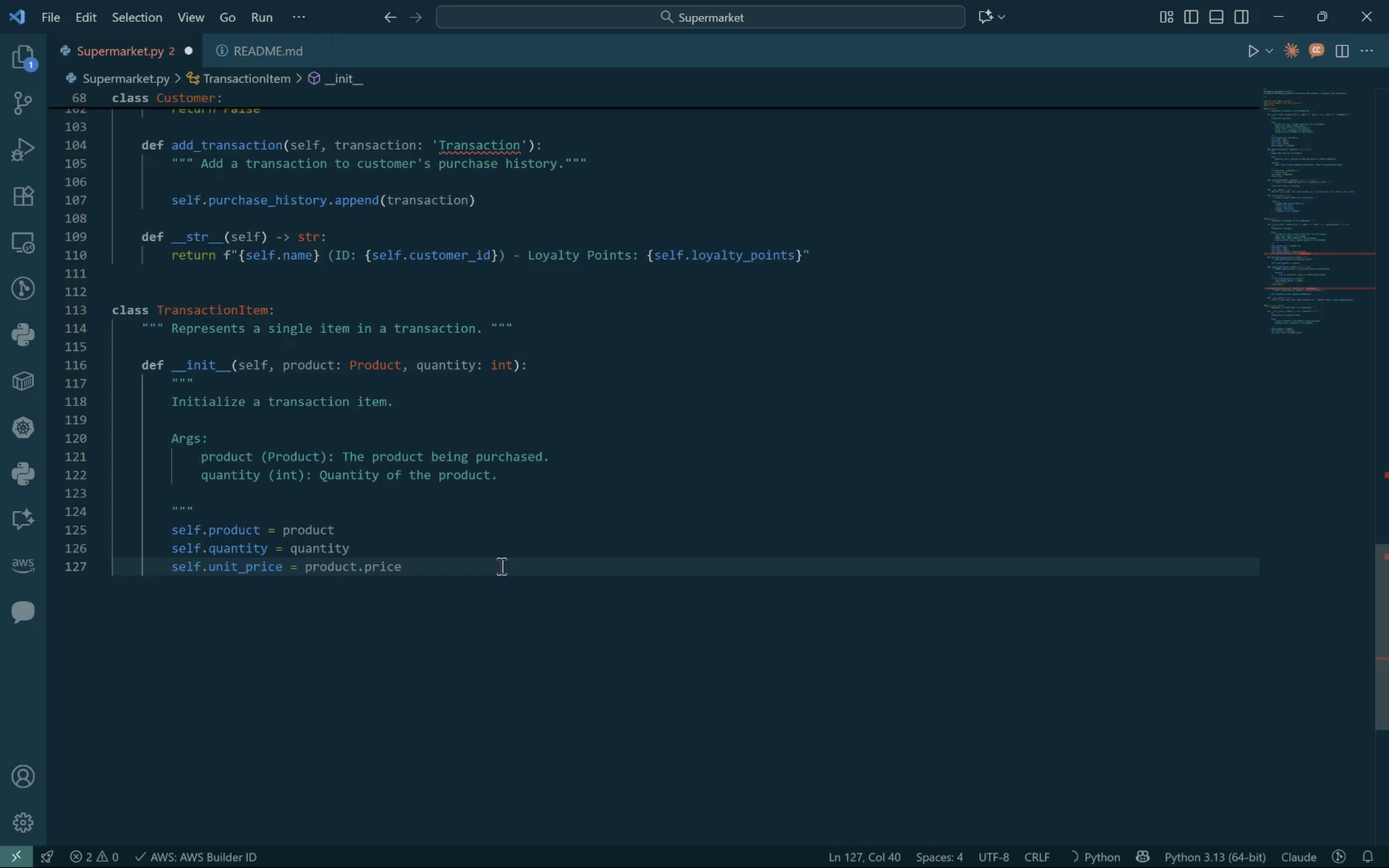 
key(Enter)
 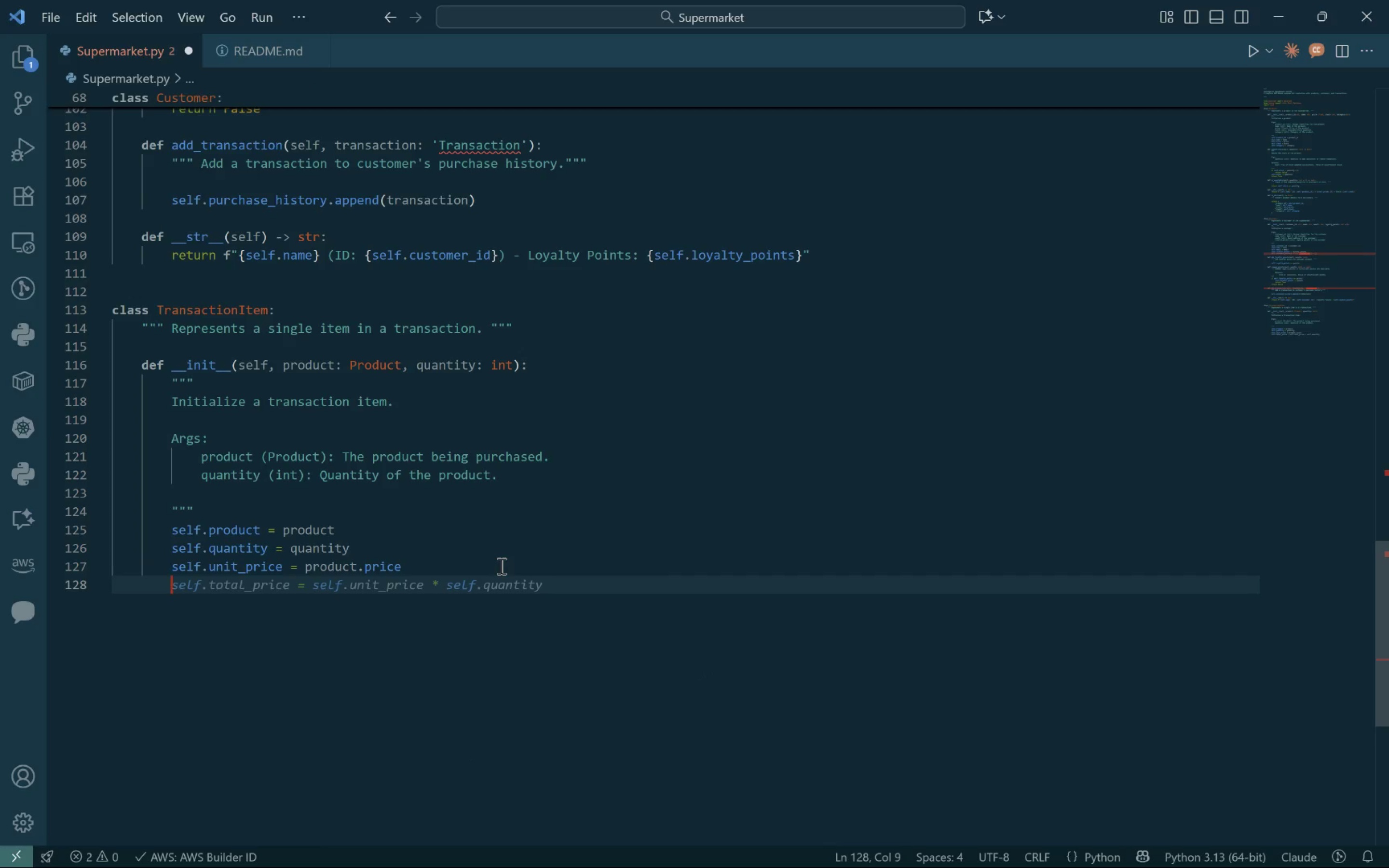 
type(self.subtotal = self.unnit)
key(Backspace)
key(Backspace)
key(Backspace)
type(nit)
key(Backspace)
key(Backspace)
key(Backspace)
type(it_price * self.quantity)
 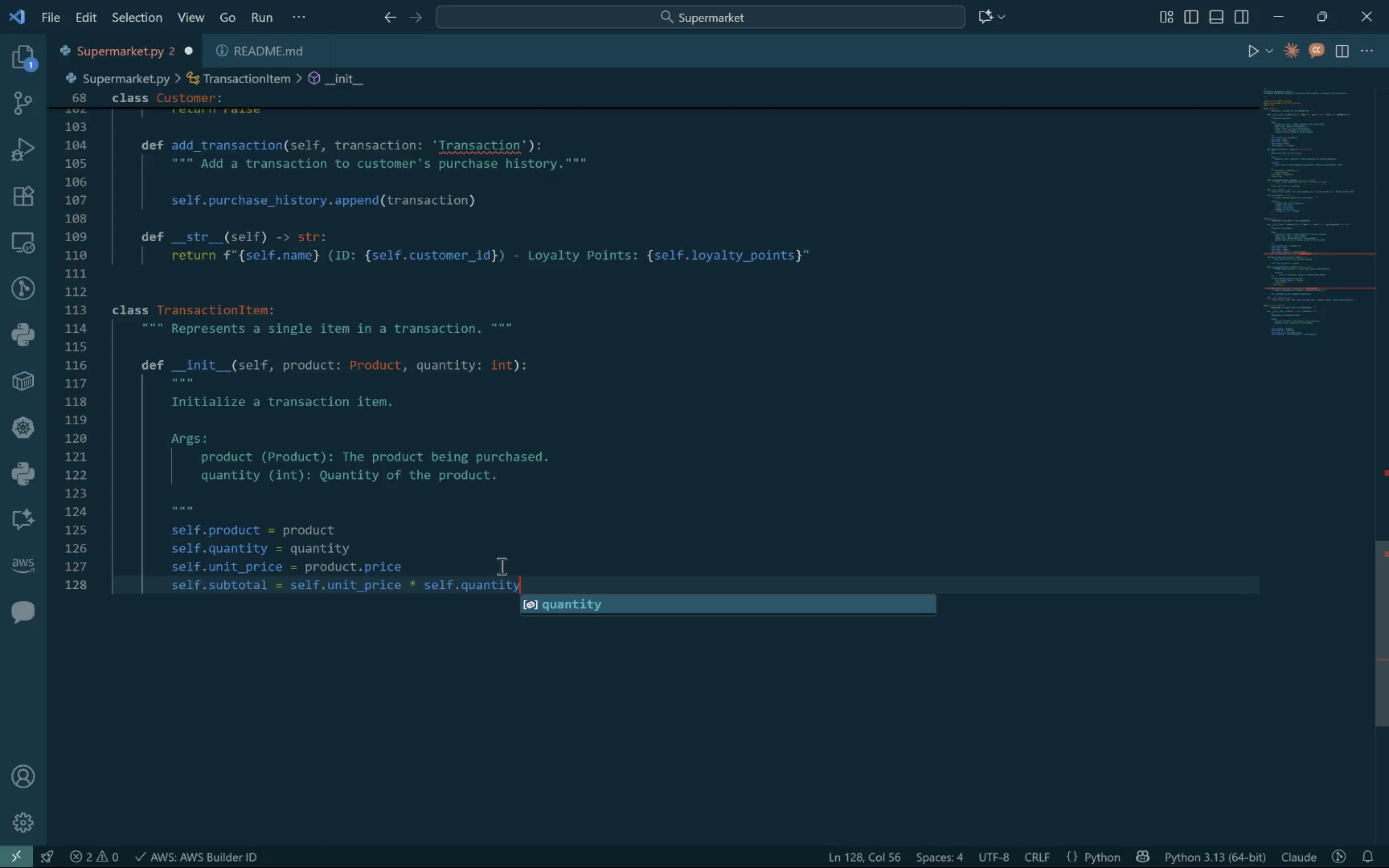 
key(Enter)
 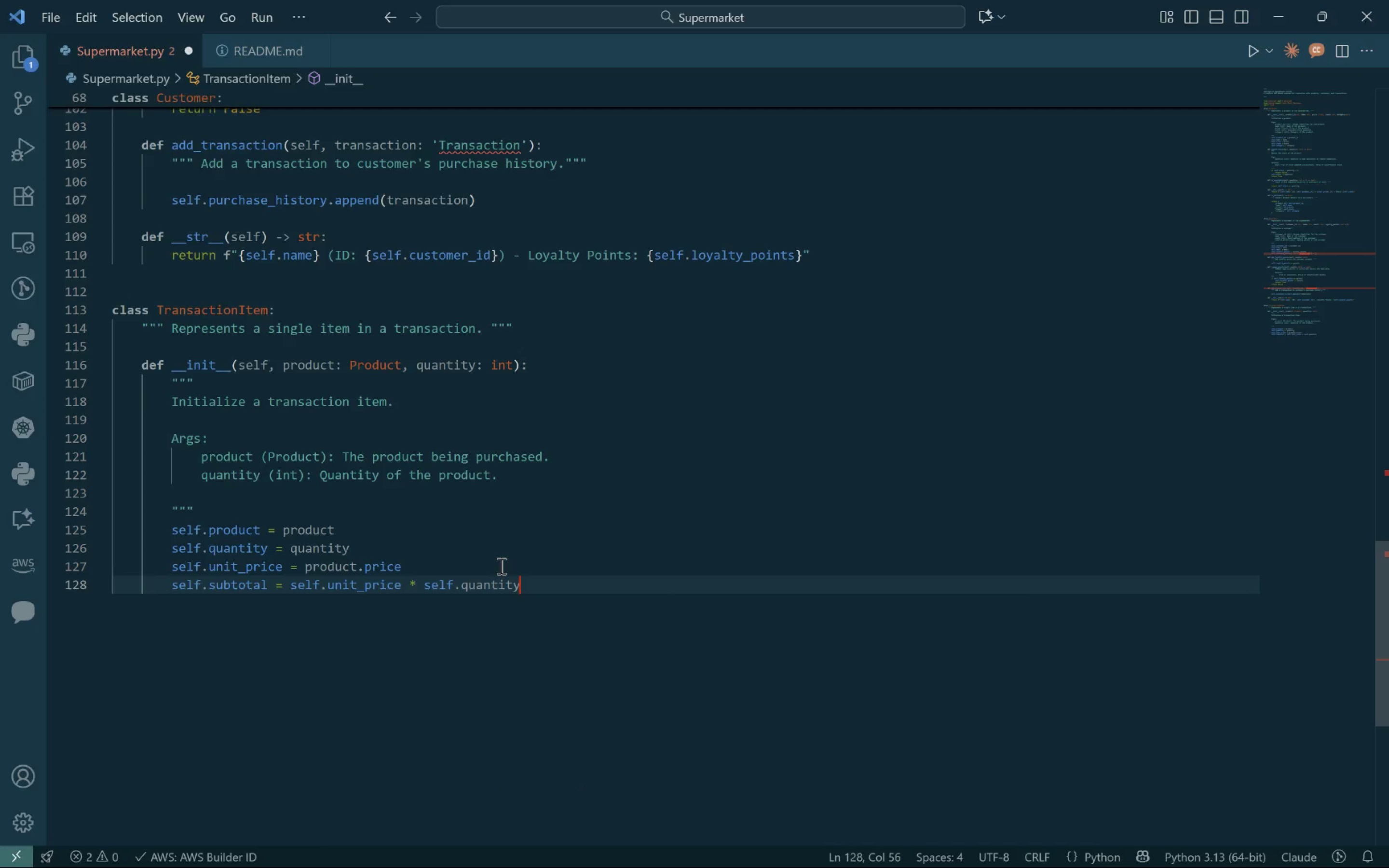 
key(Enter)
 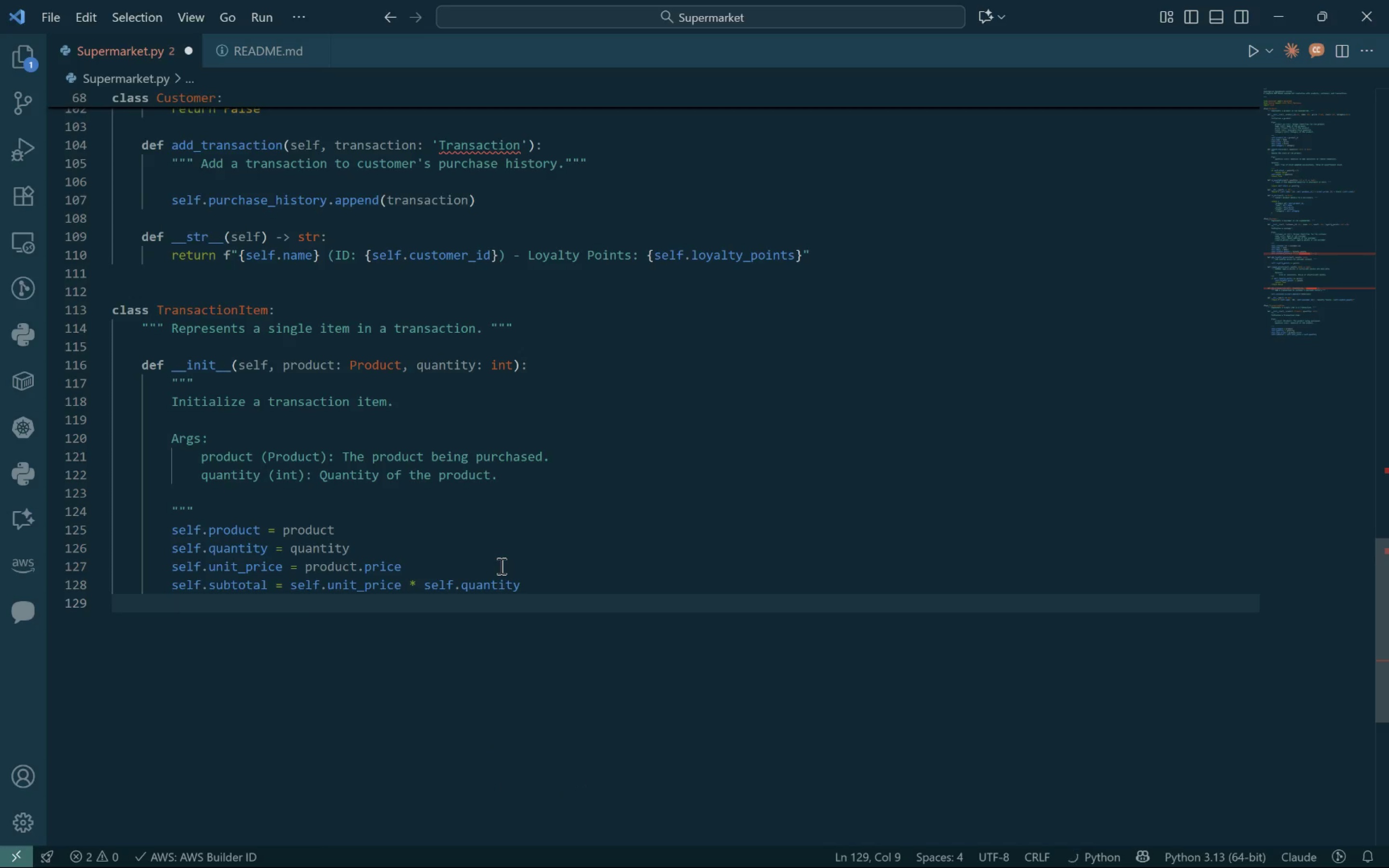 
key(Enter)
 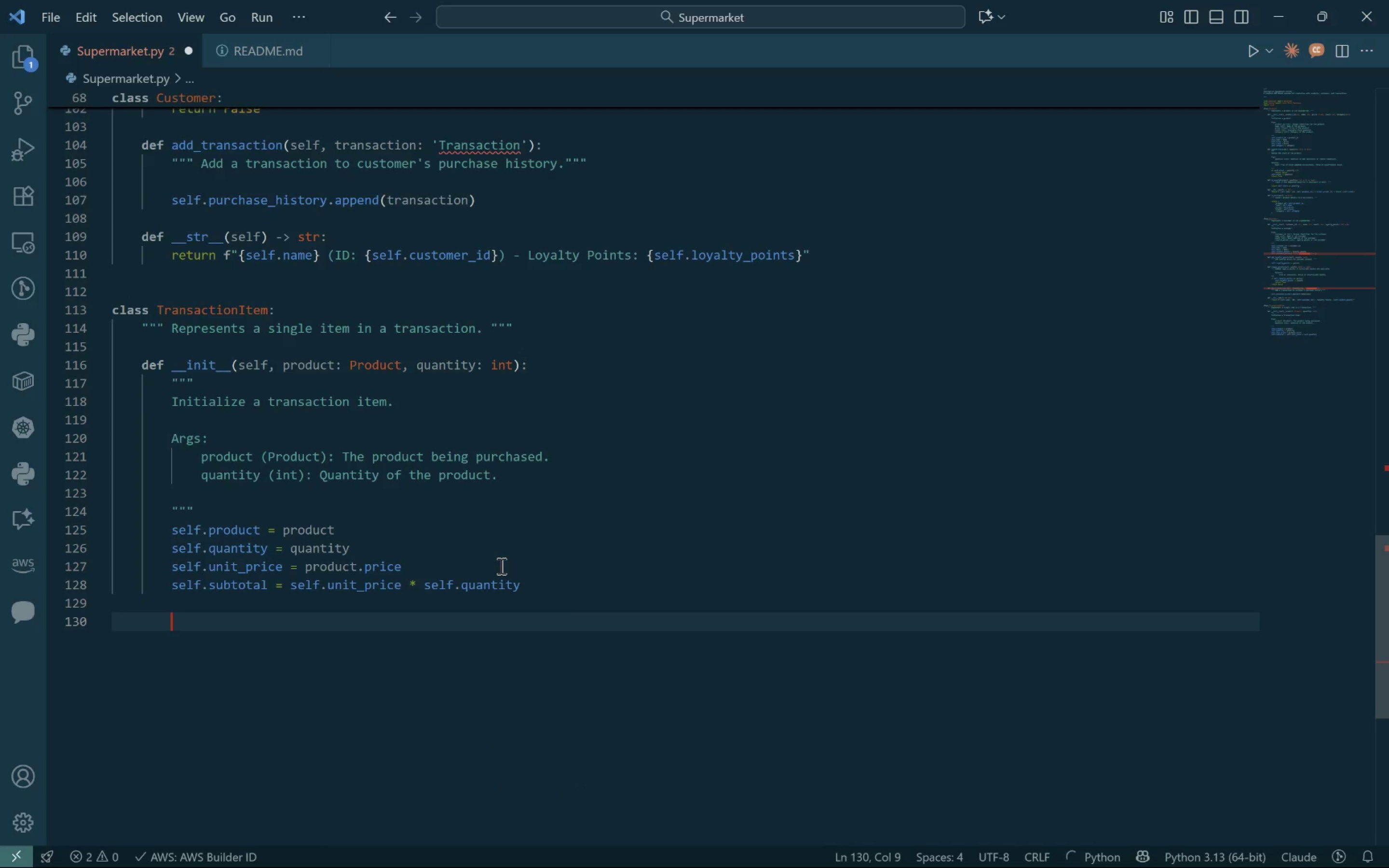 
key(Backspace)
type(def )
key(Tab)
 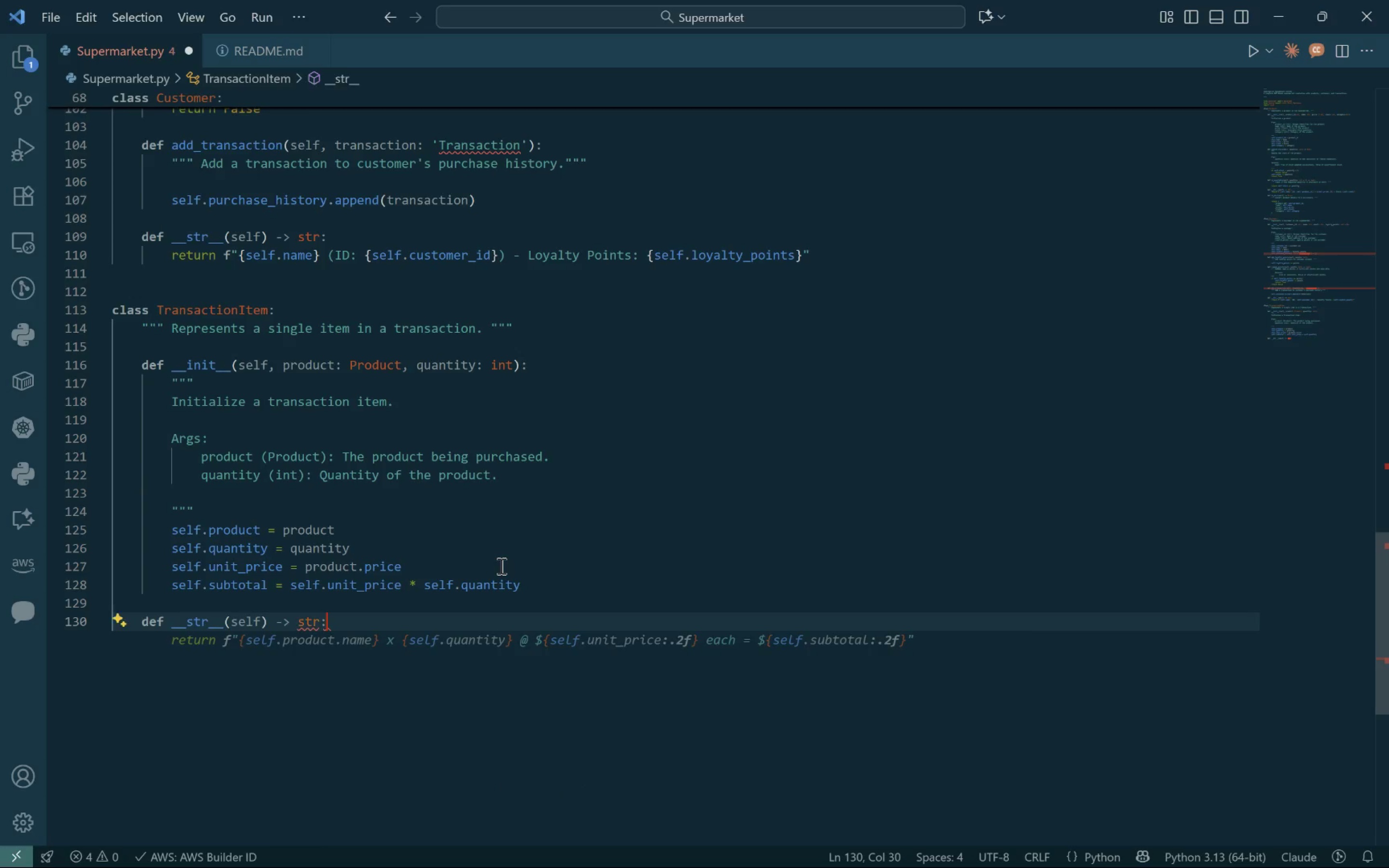 
key(Enter)
 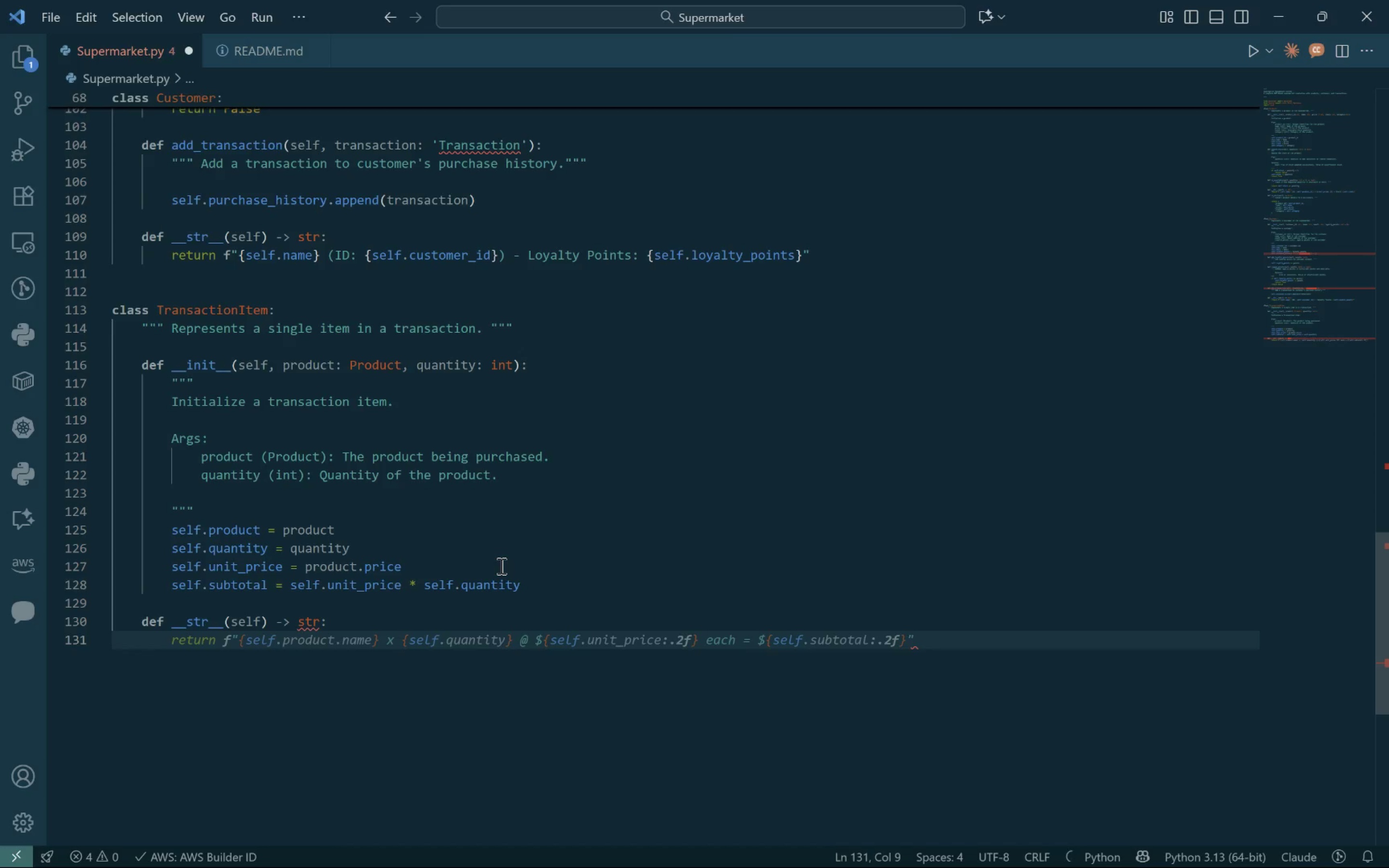 
hold_key(key=ControlLeft, duration=0.51)
 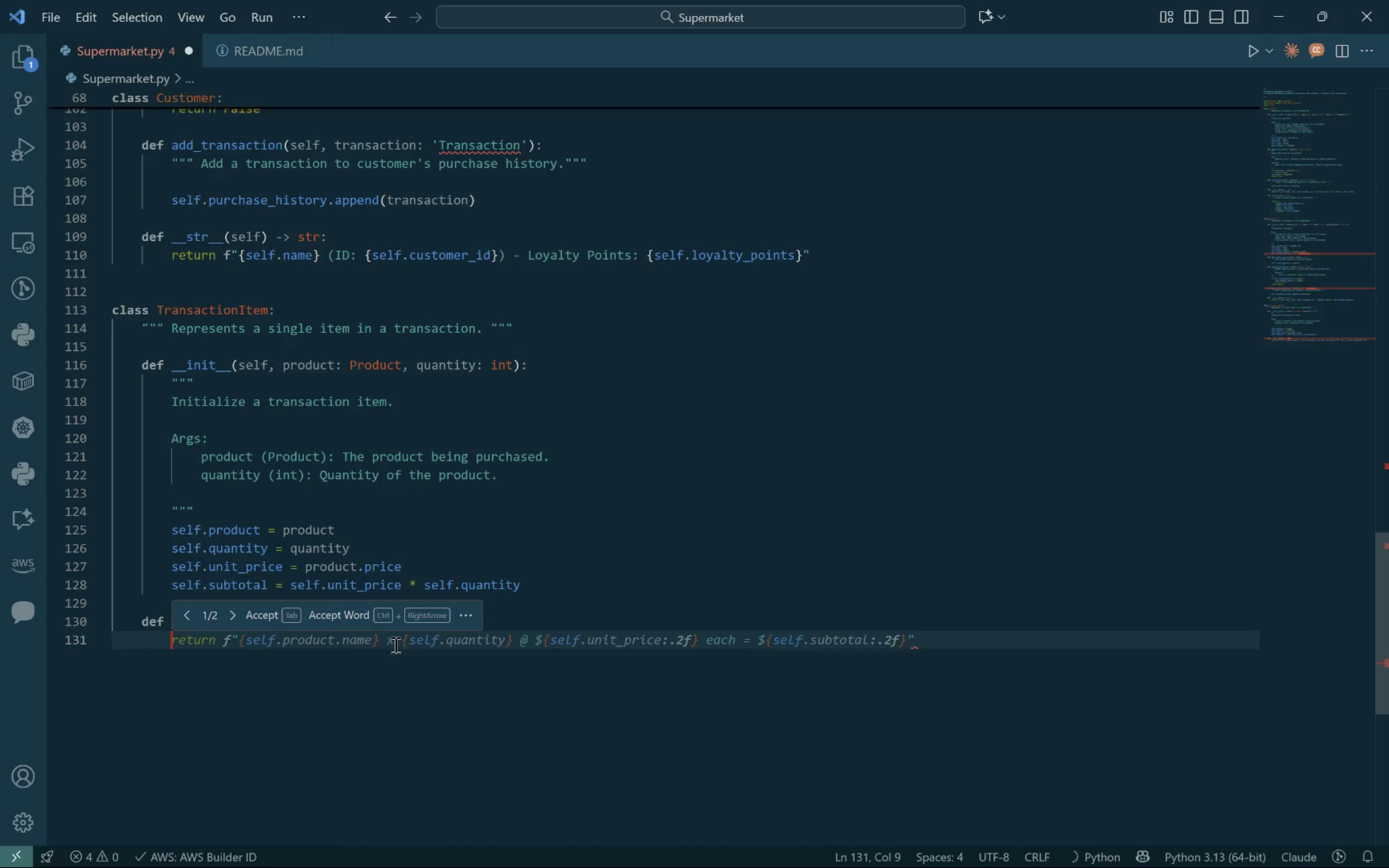 
key(Control+ArrowRight)
 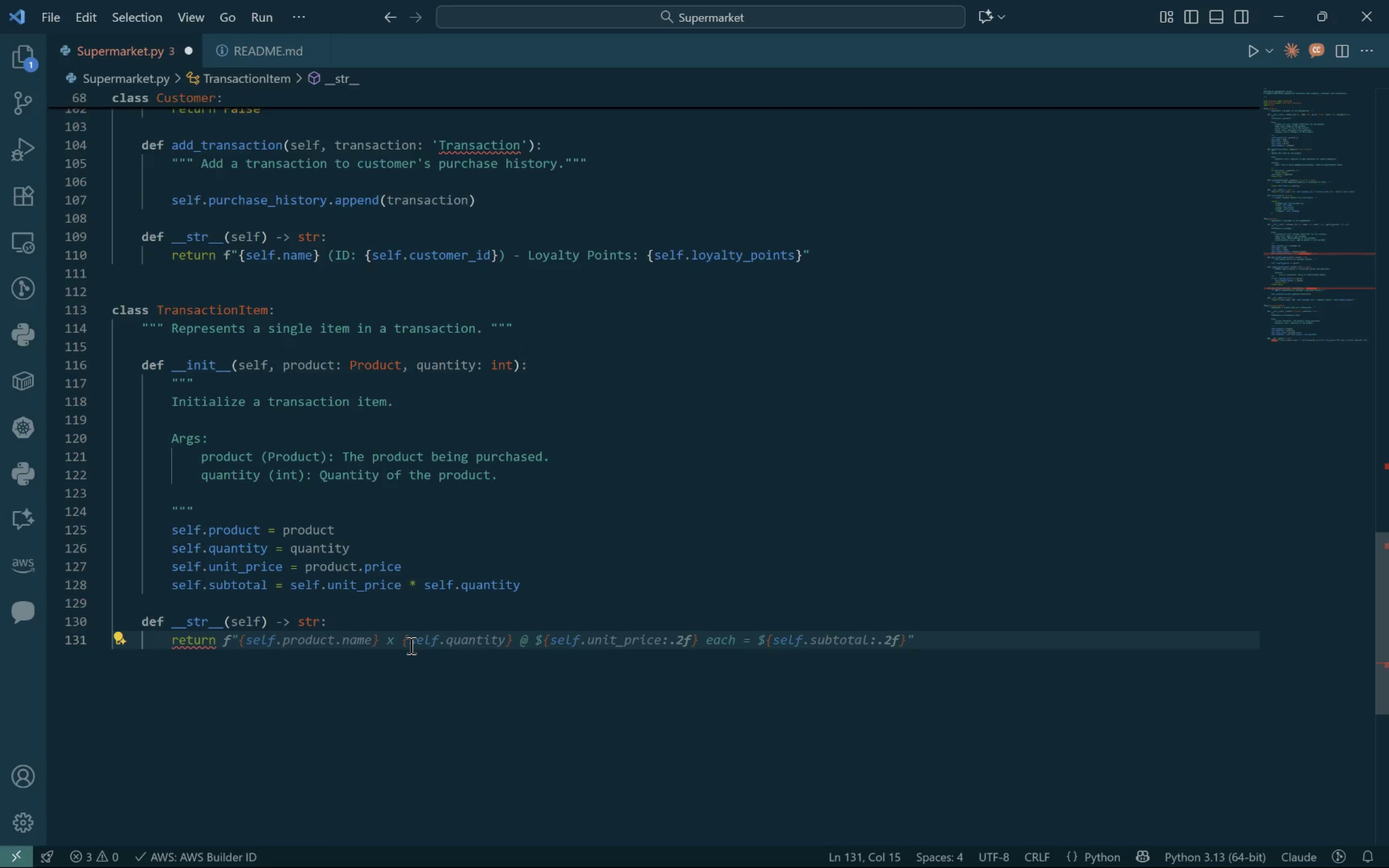 
key(Control+ArrowRight)
 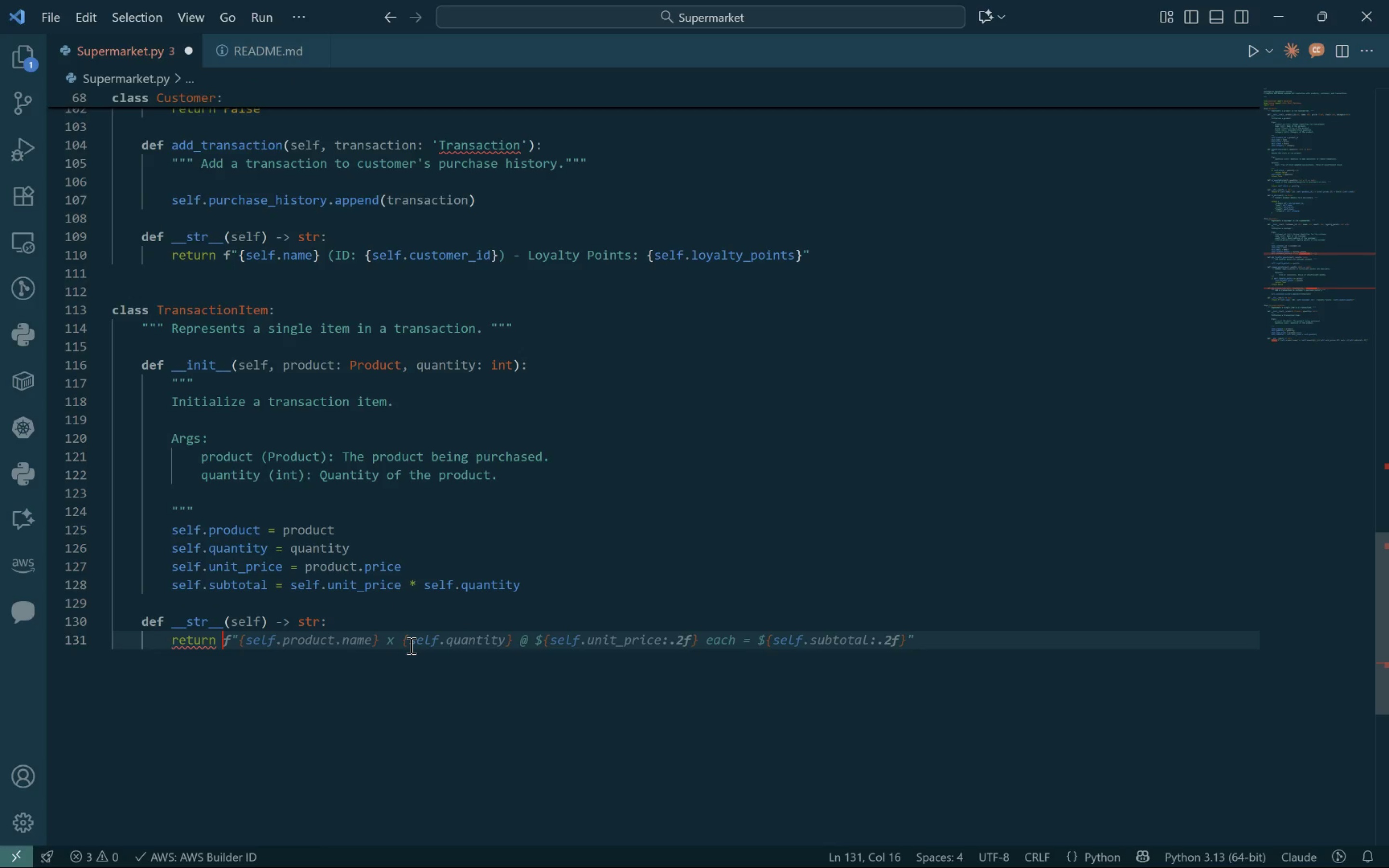 
key(Control+ArrowRight)
 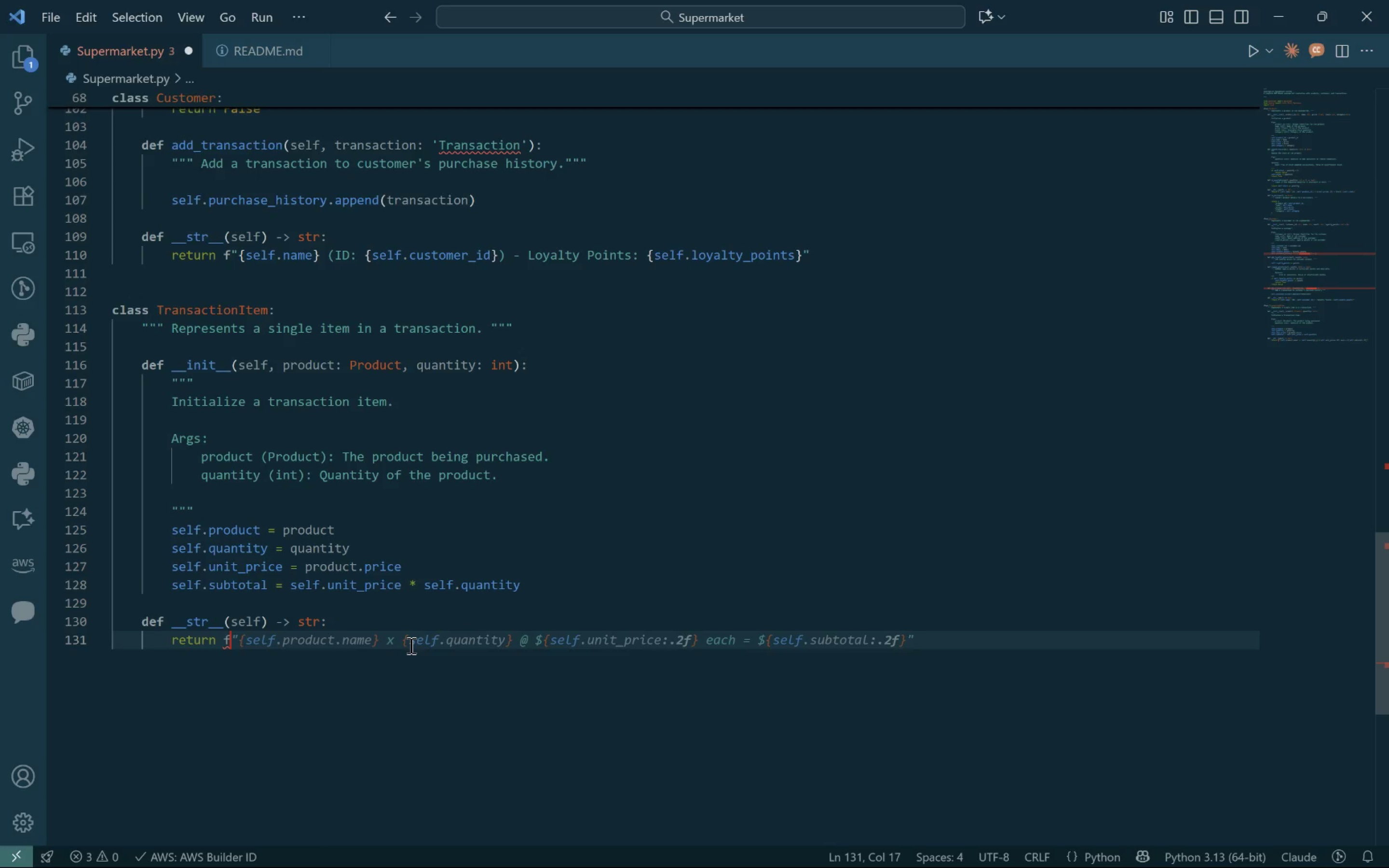 
key(Control+ArrowRight)
 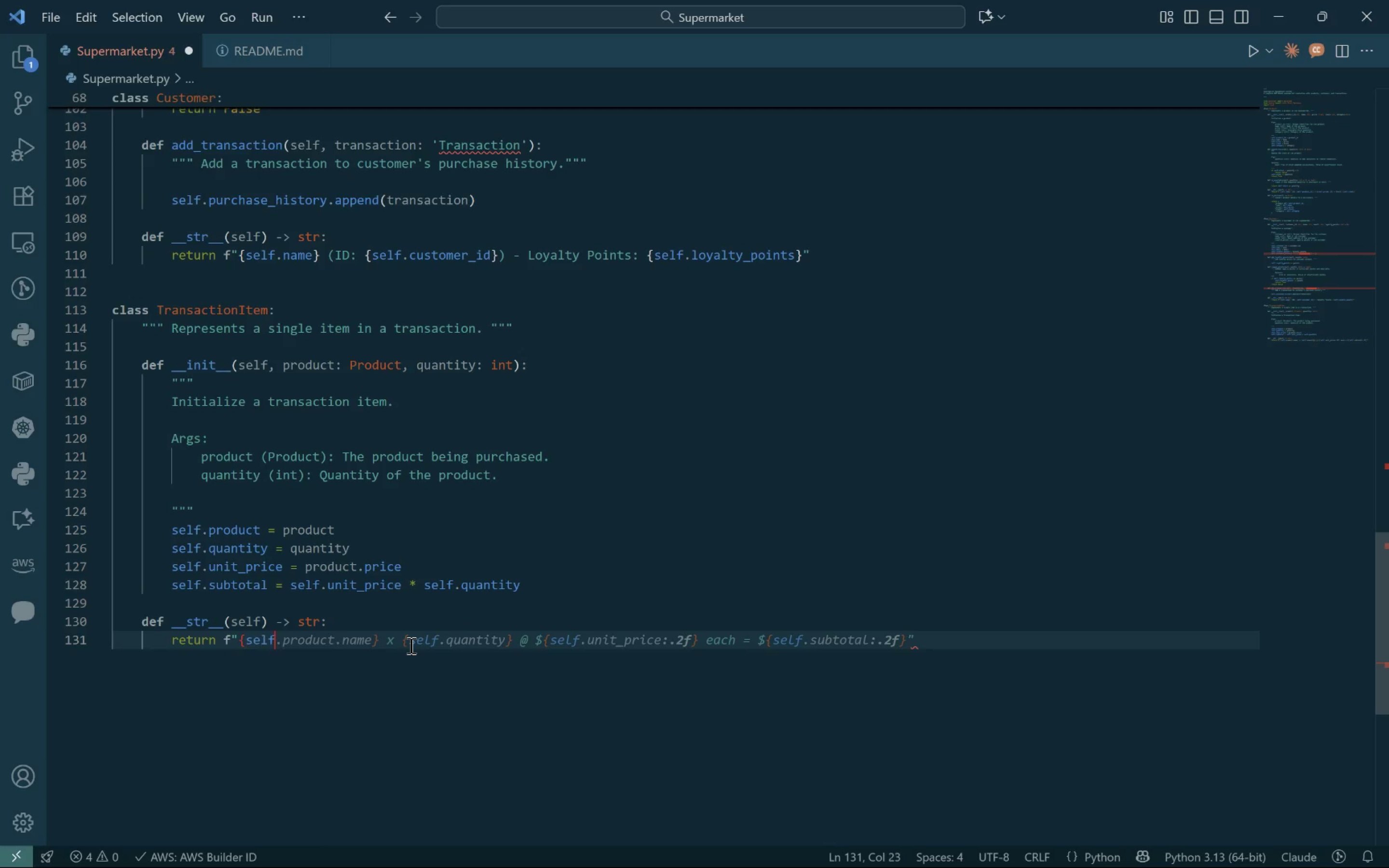 
key(Control+ArrowRight)
 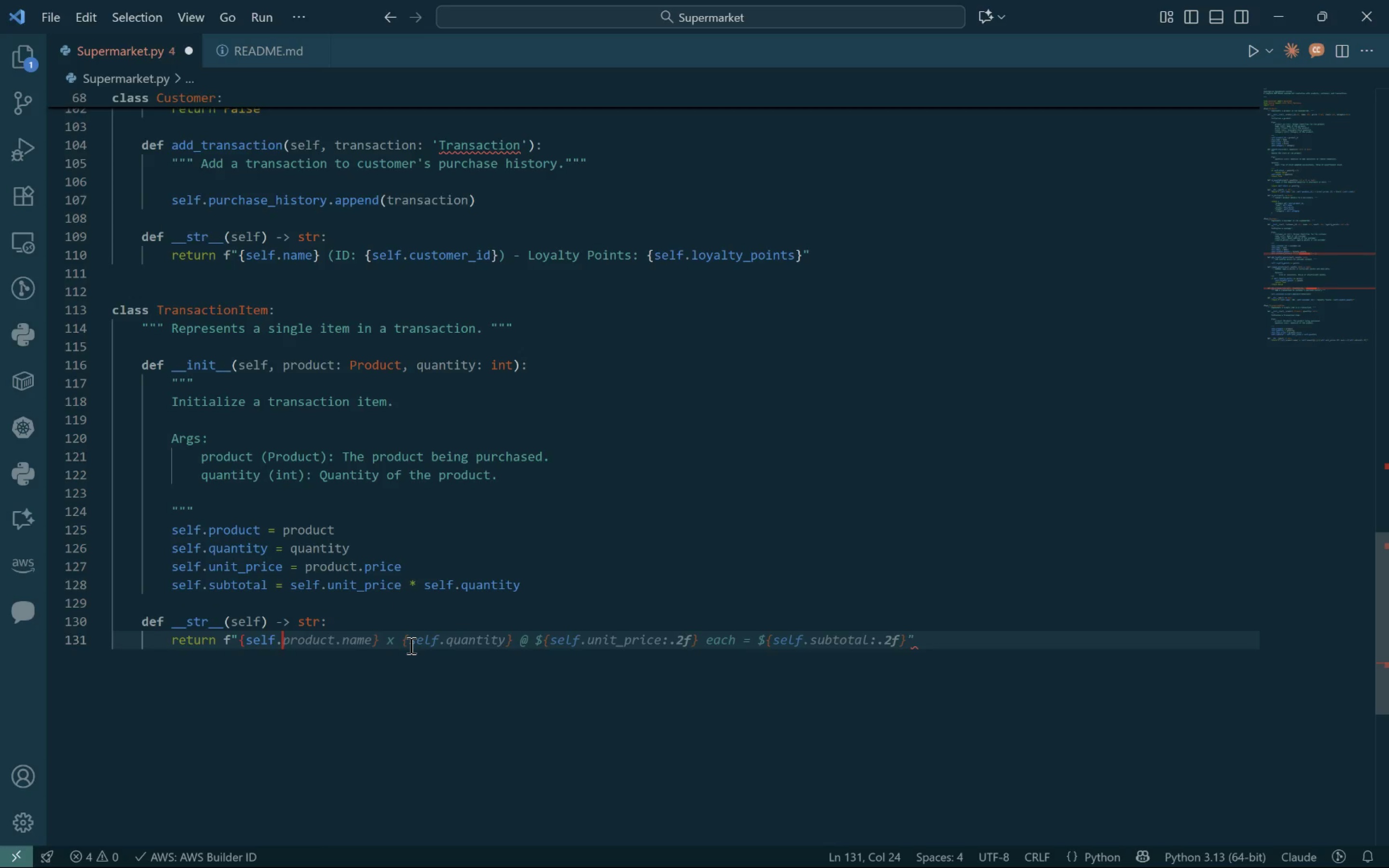 
key(Control+ArrowRight)
 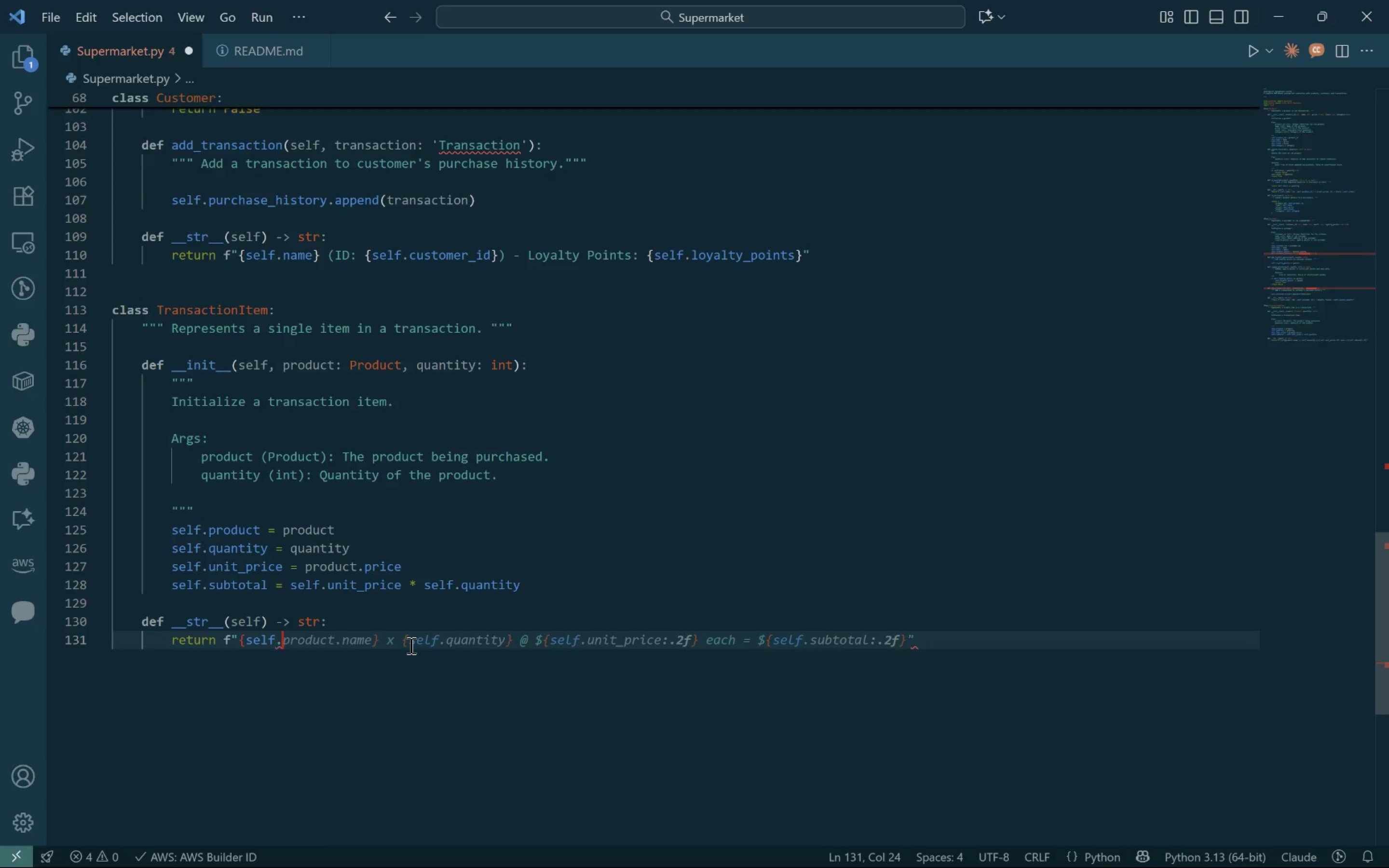 
key(Control+ArrowRight)
 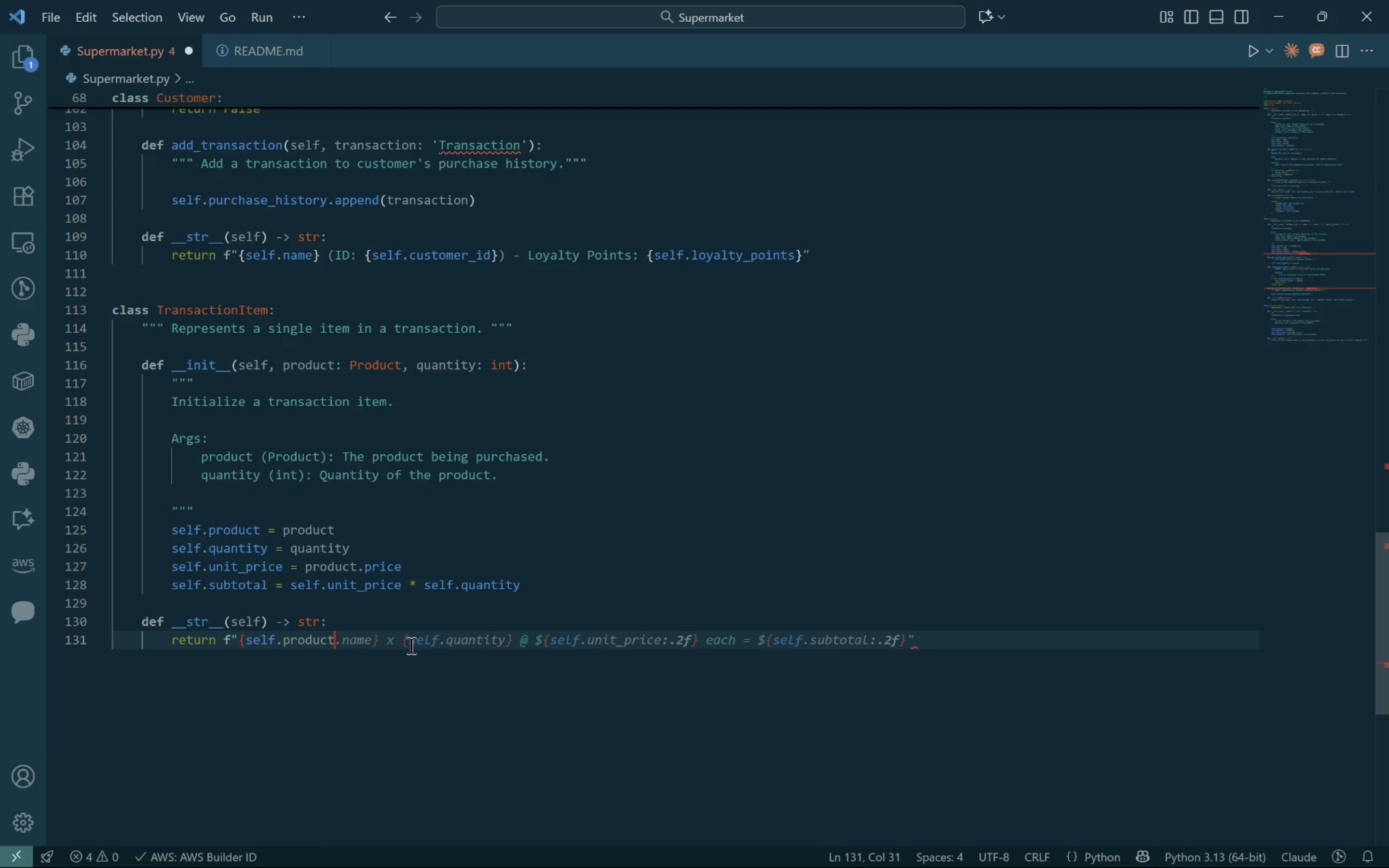 
key(Control+ArrowRight)
 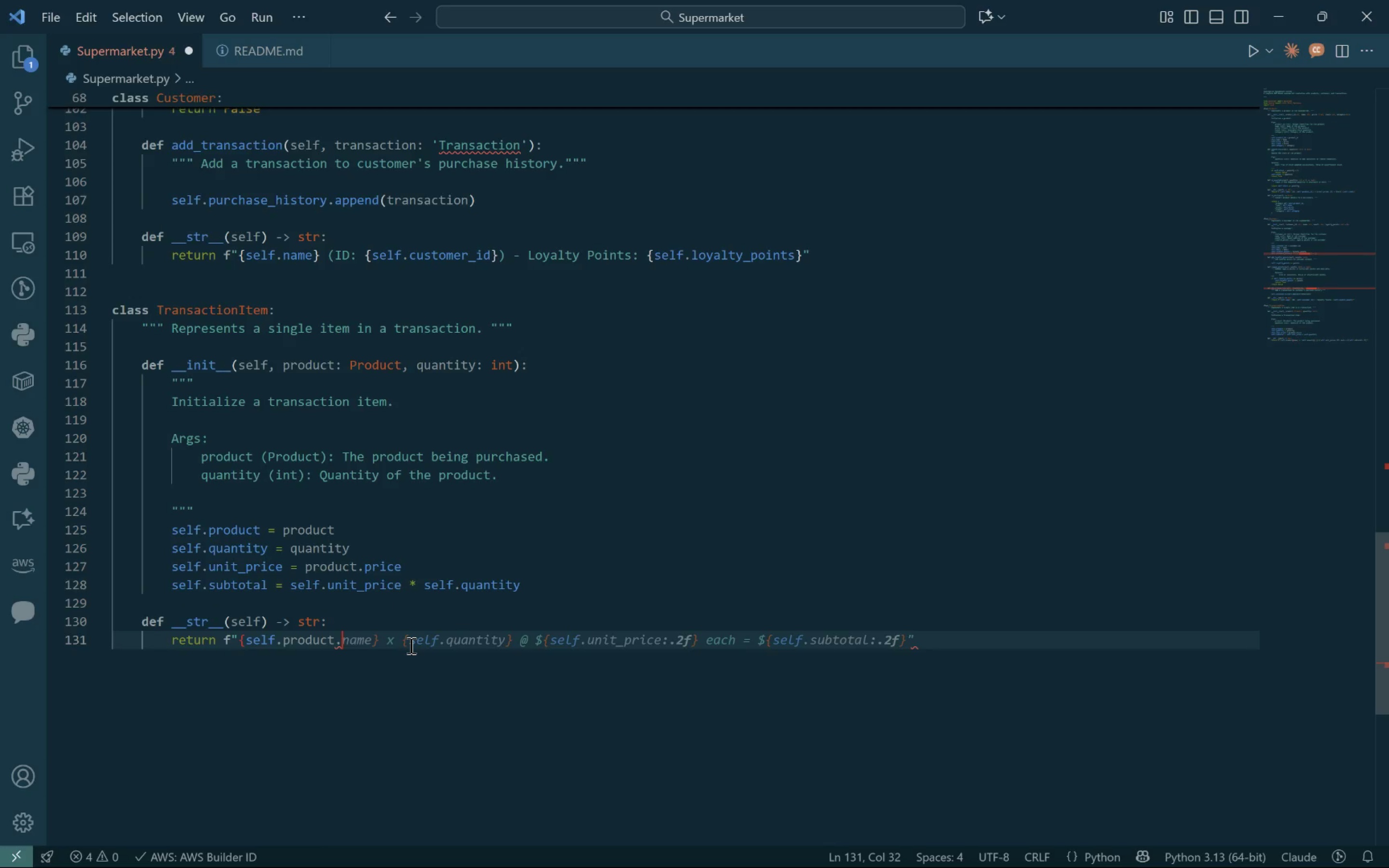 
key(Control+ArrowRight)
 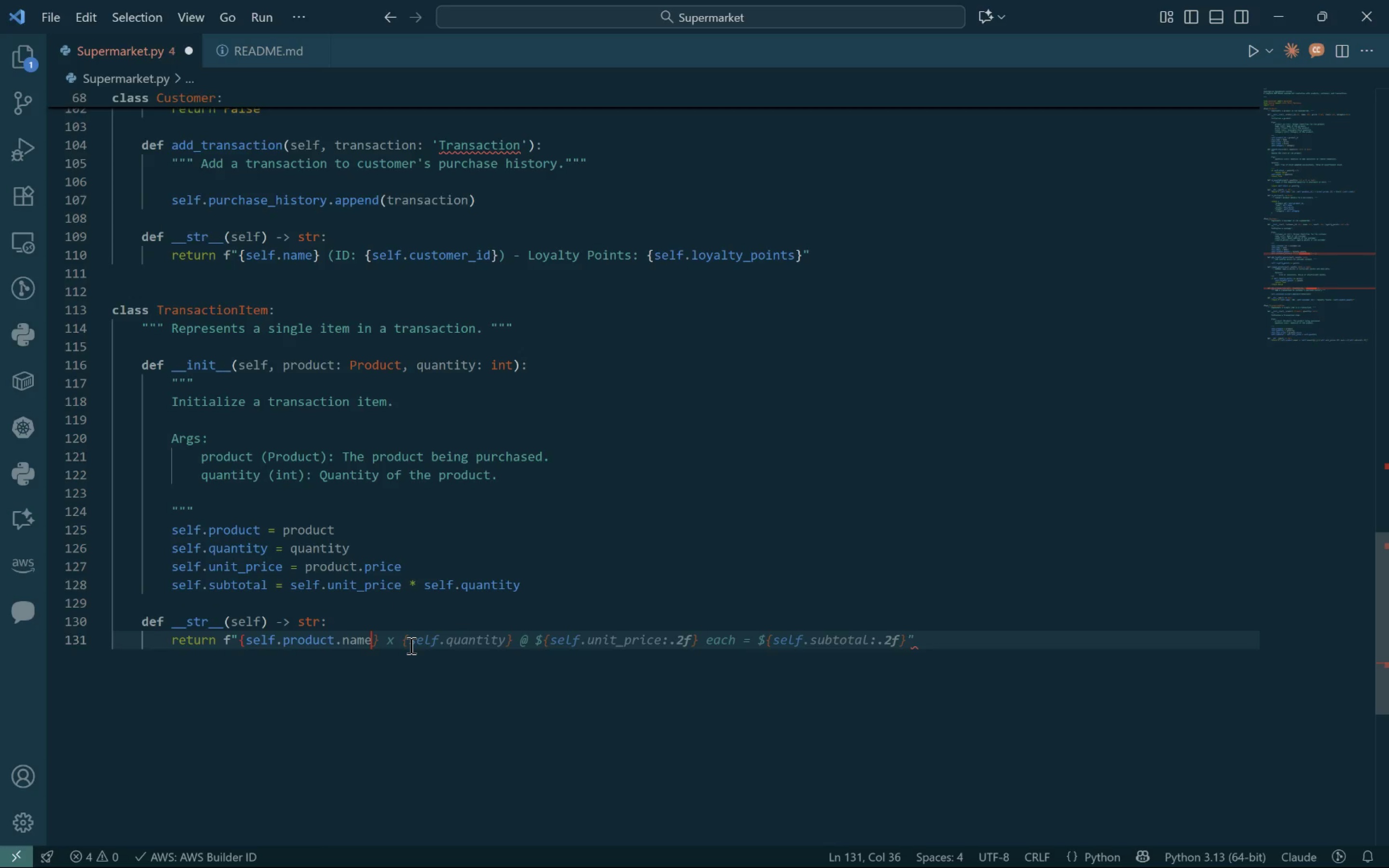 
key(Control+ArrowRight)
 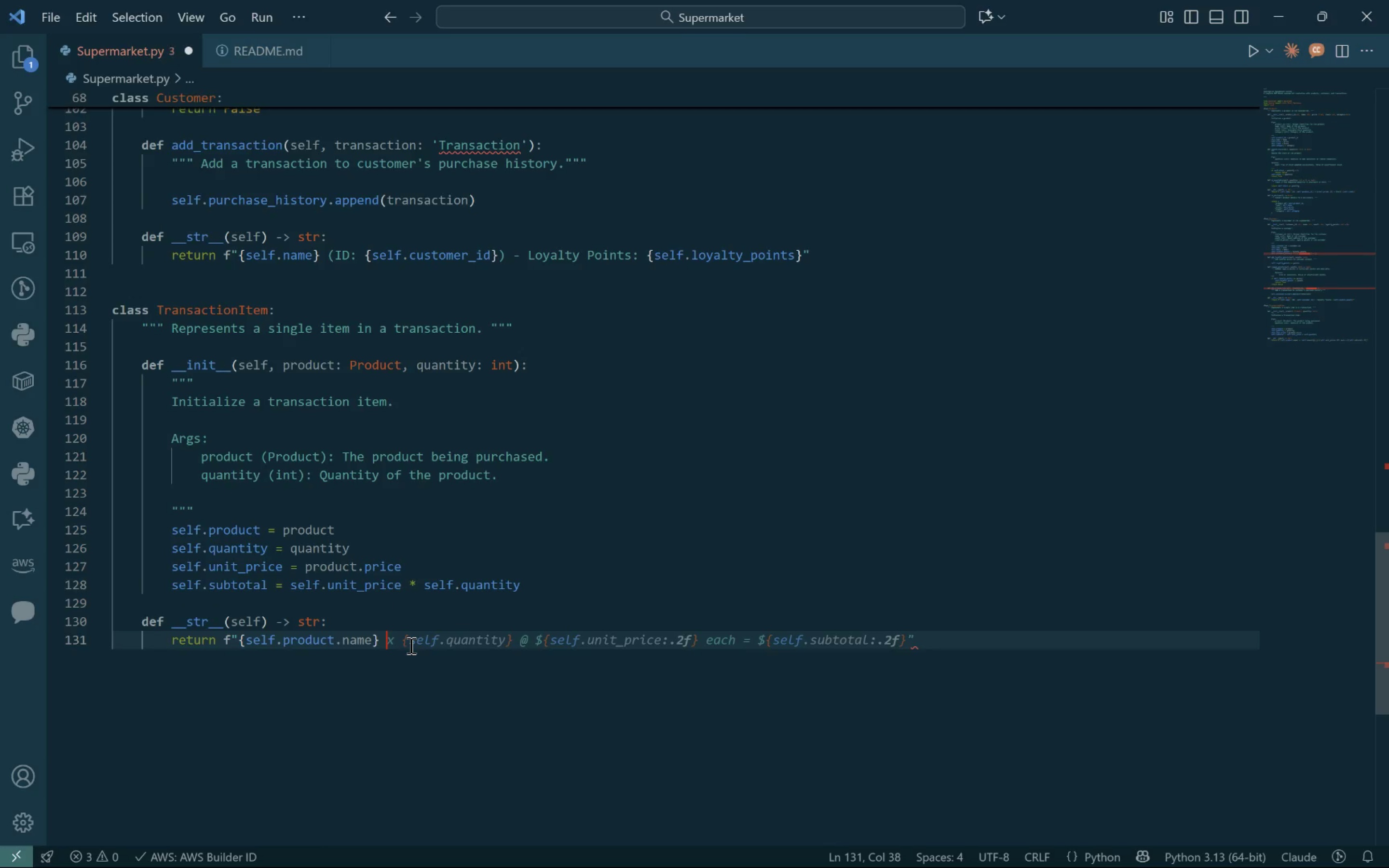 
key(Control+ArrowRight)
 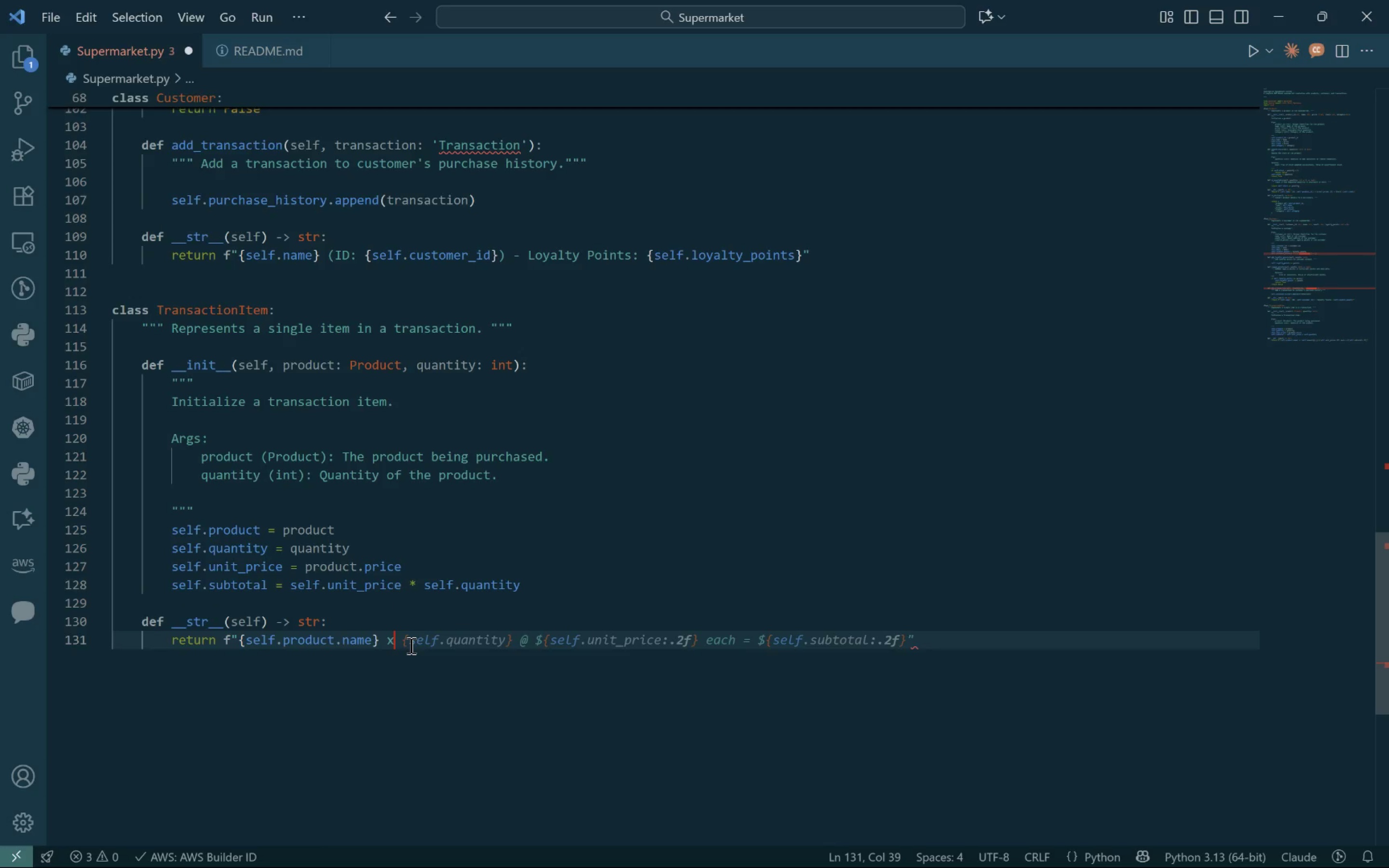 
key(Control+ArrowRight)
 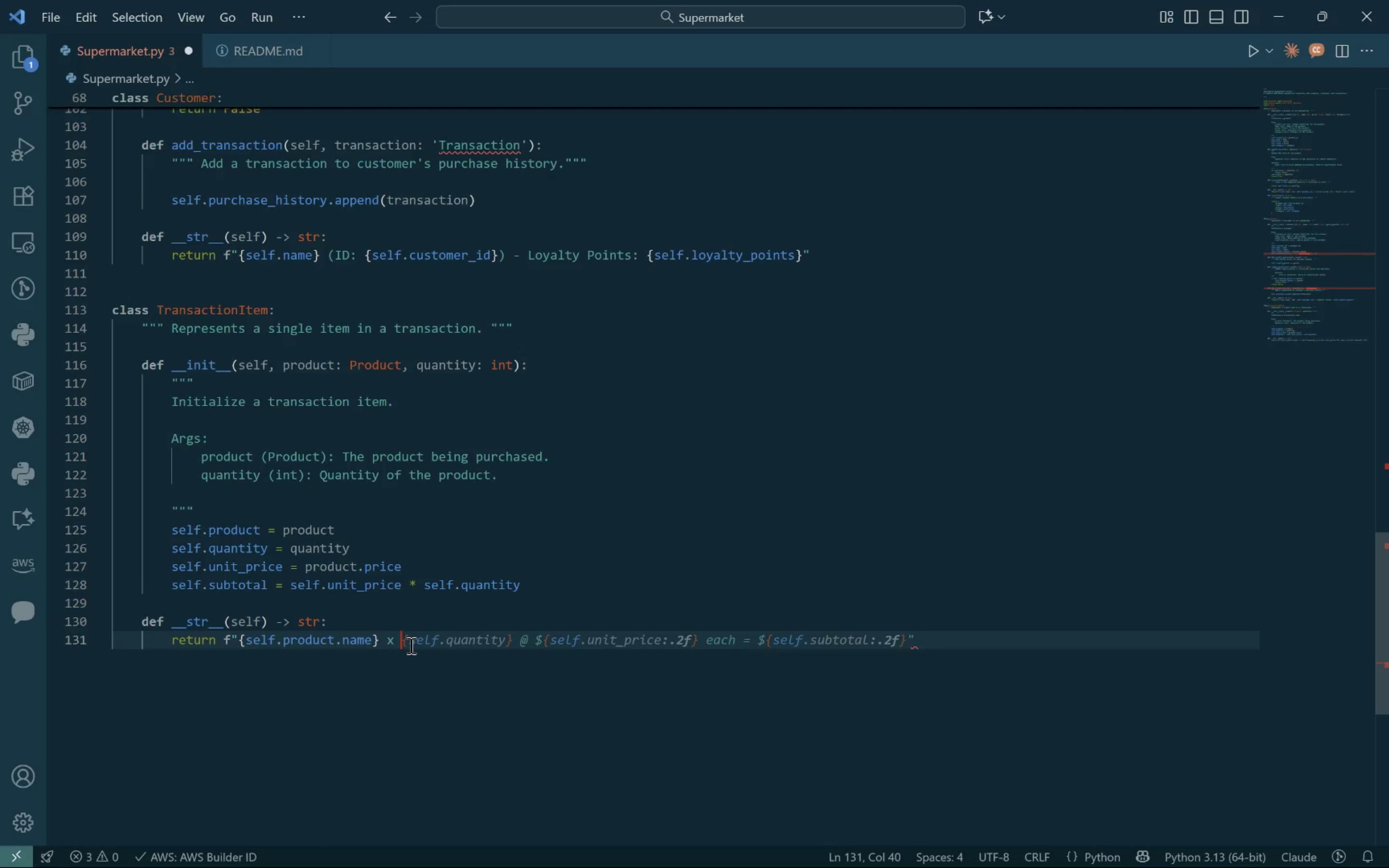 
key(Control+ArrowRight)
 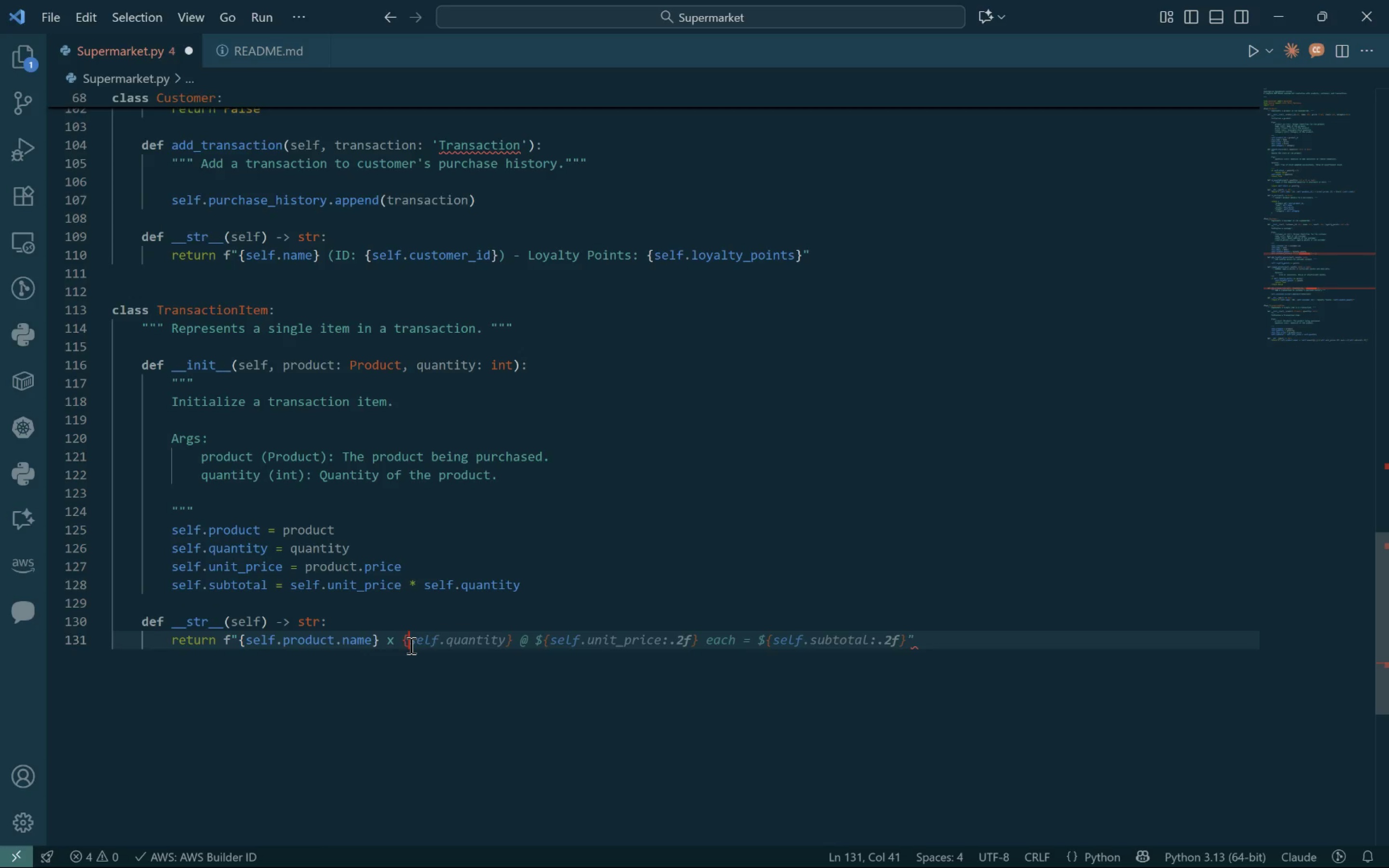 
key(Control+ArrowRight)
 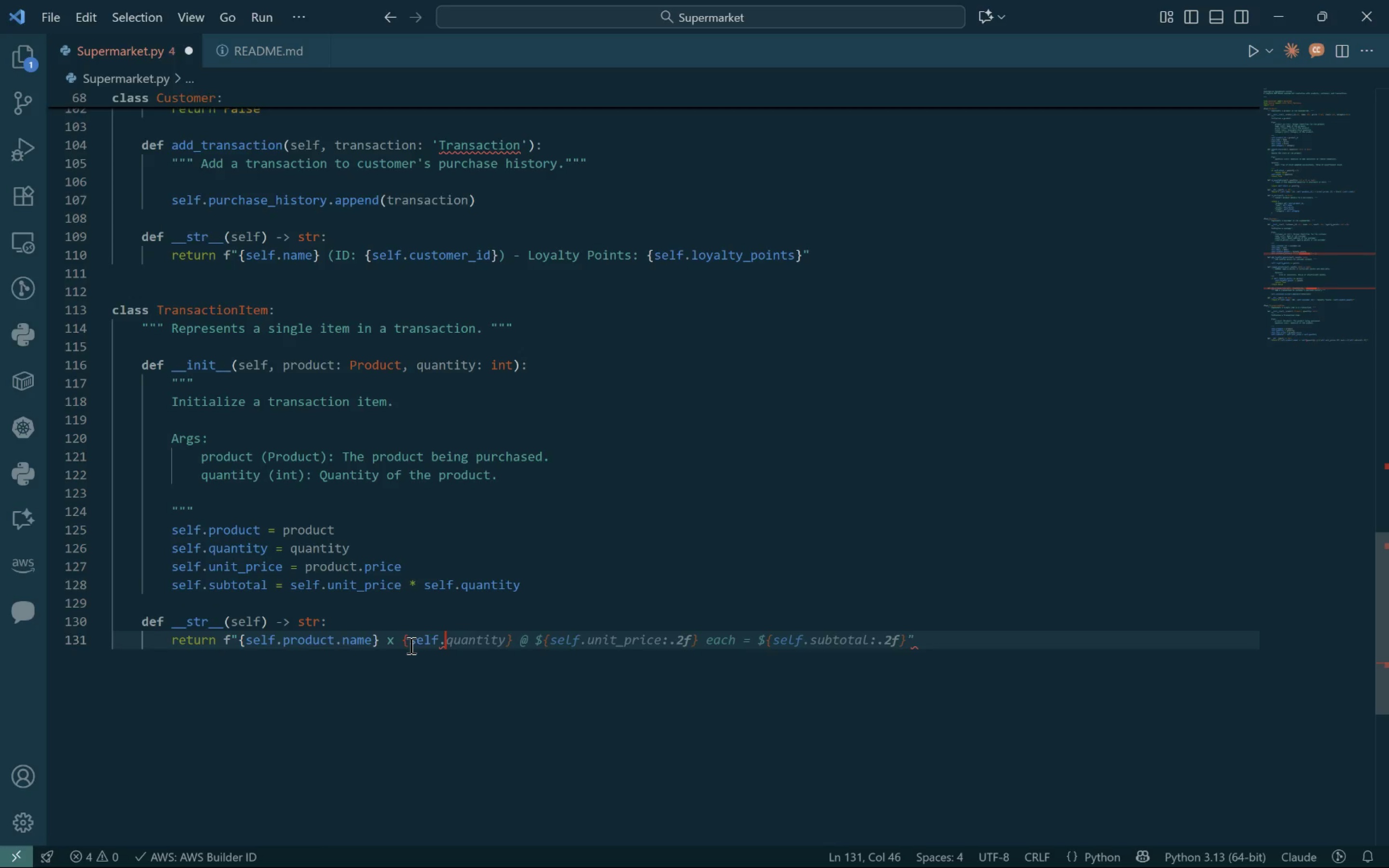 
key(Control+ArrowRight)
 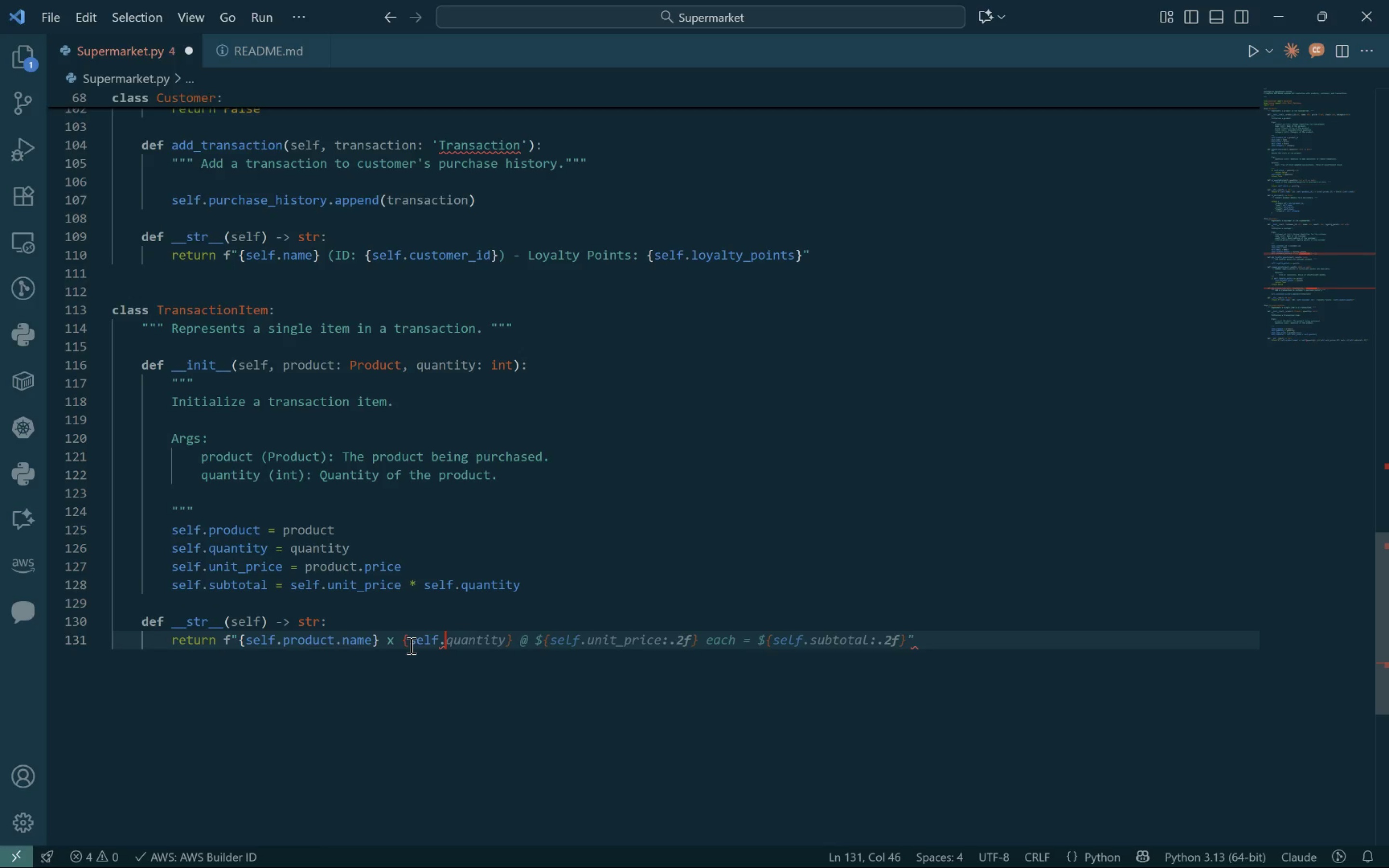 
key(Control+ArrowRight)
 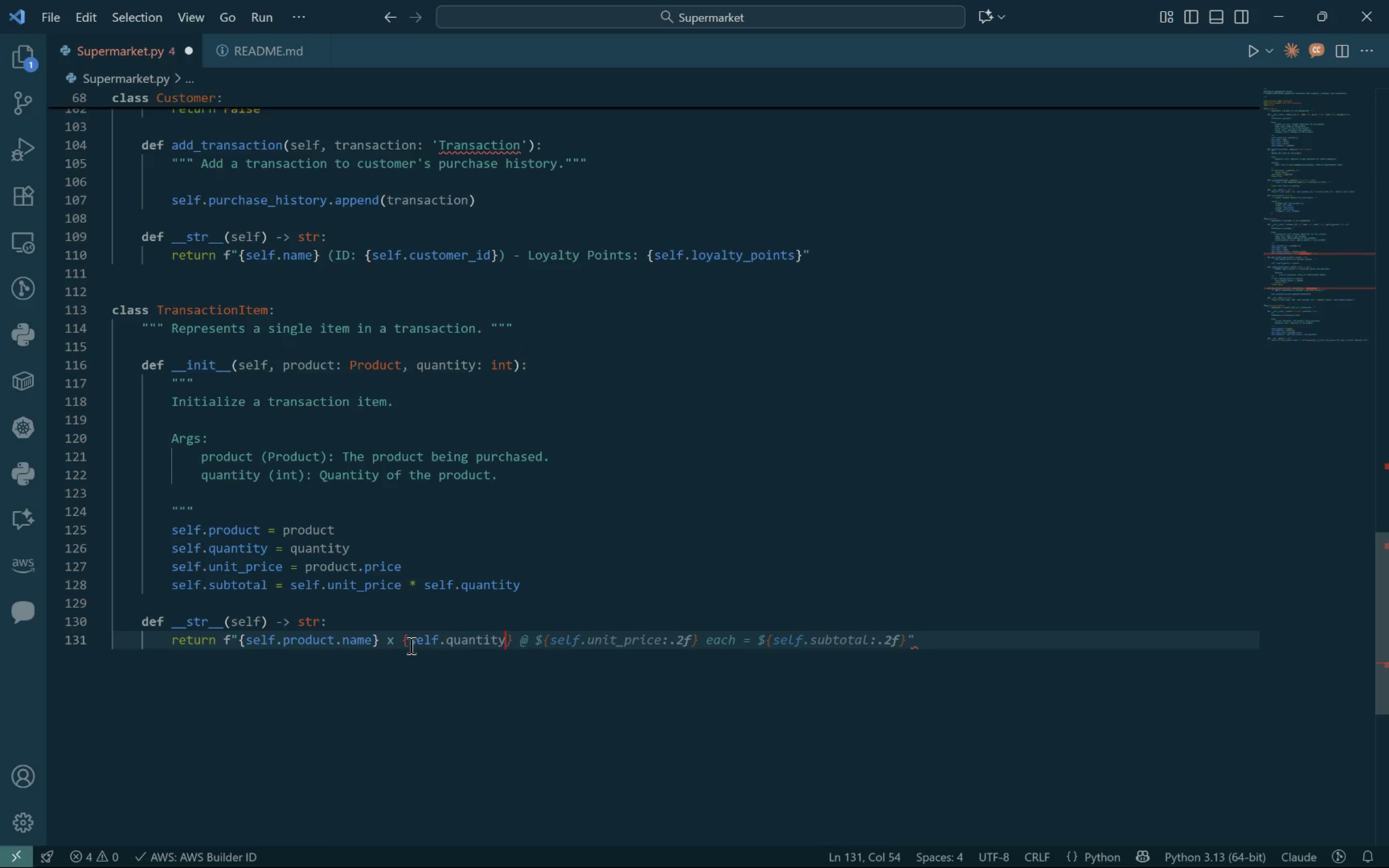 
key(Control+ArrowRight)
 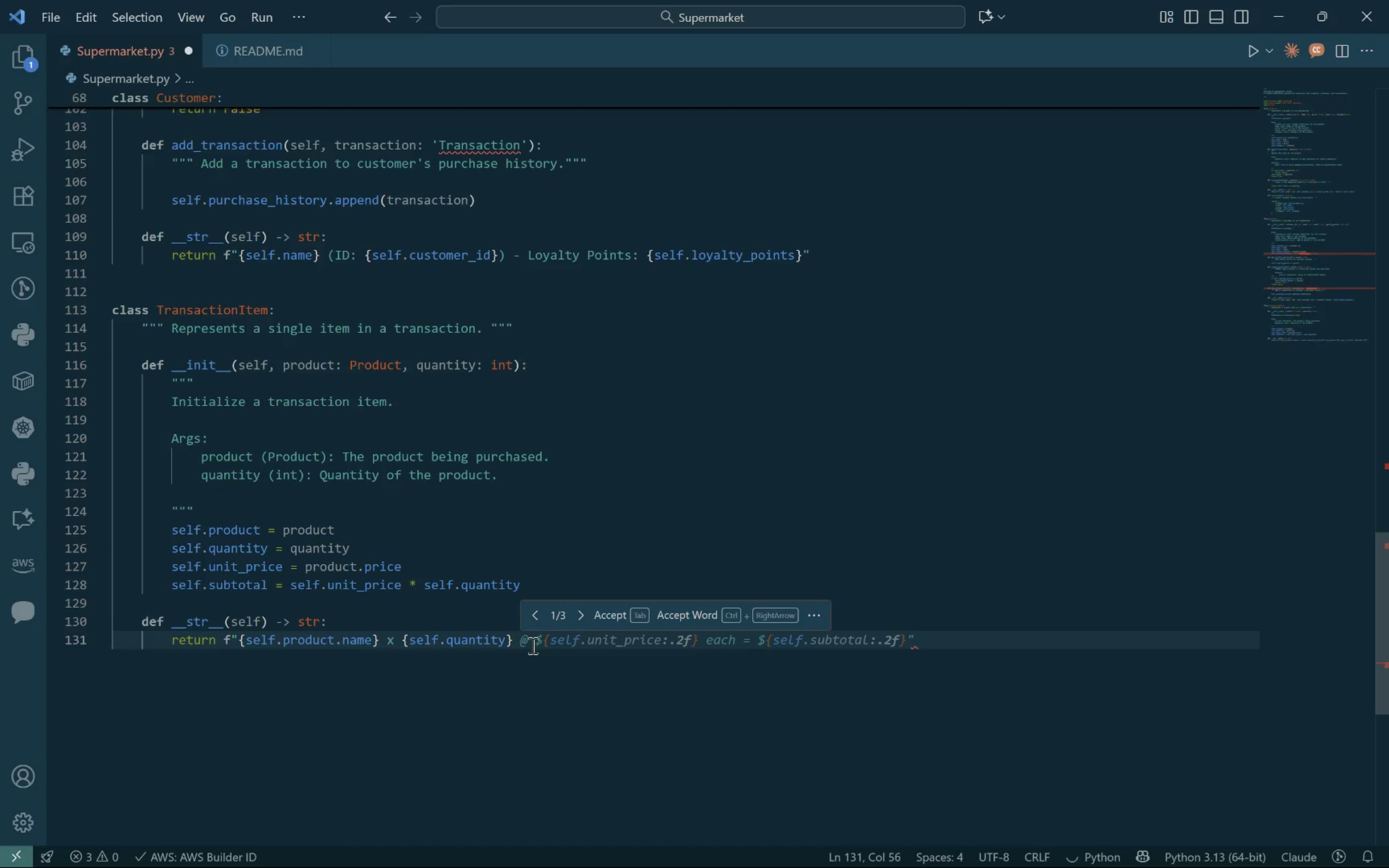 
key(Control+ArrowRight)
 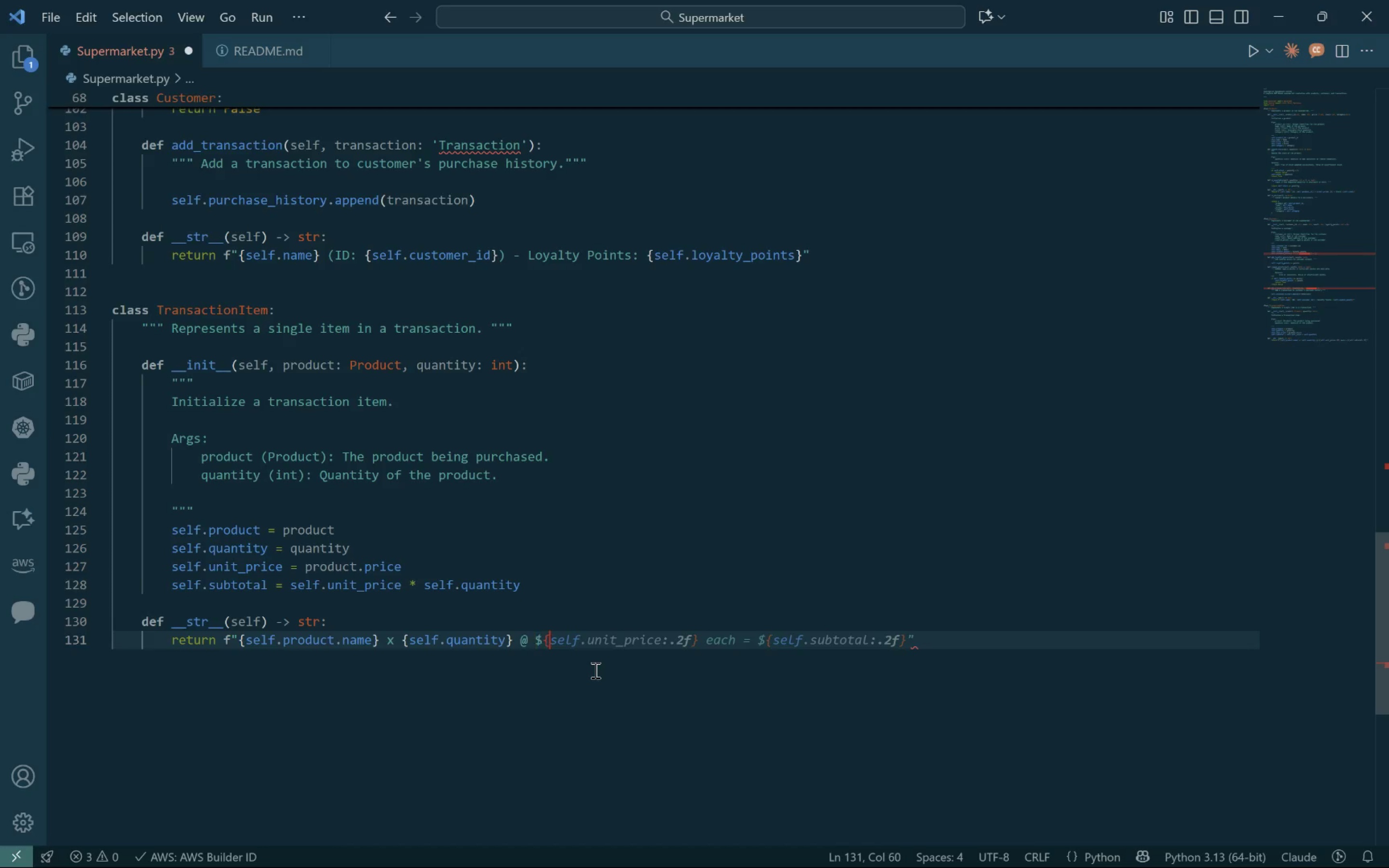 
key(Control+ArrowRight)
 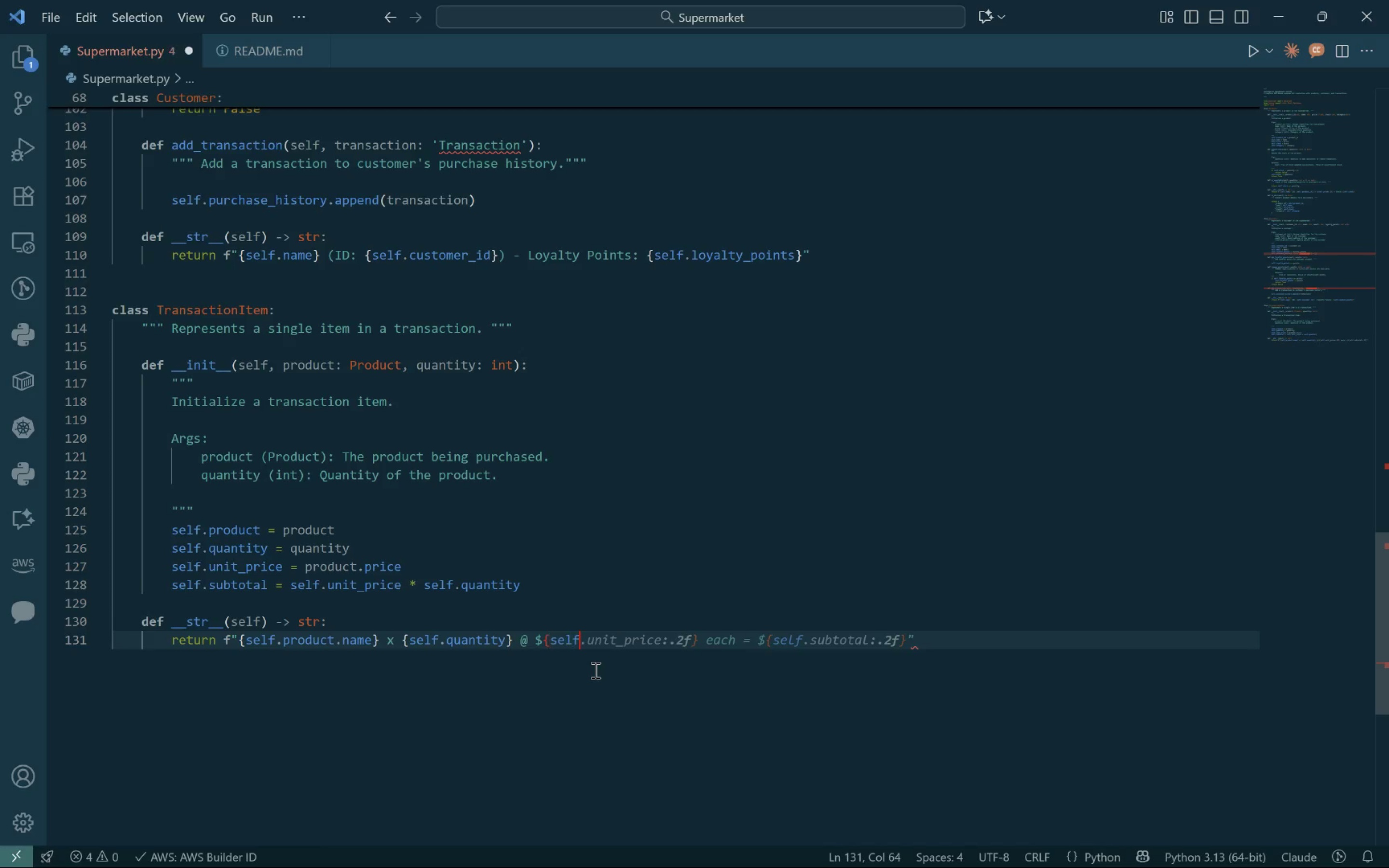 
key(Control+ArrowRight)
 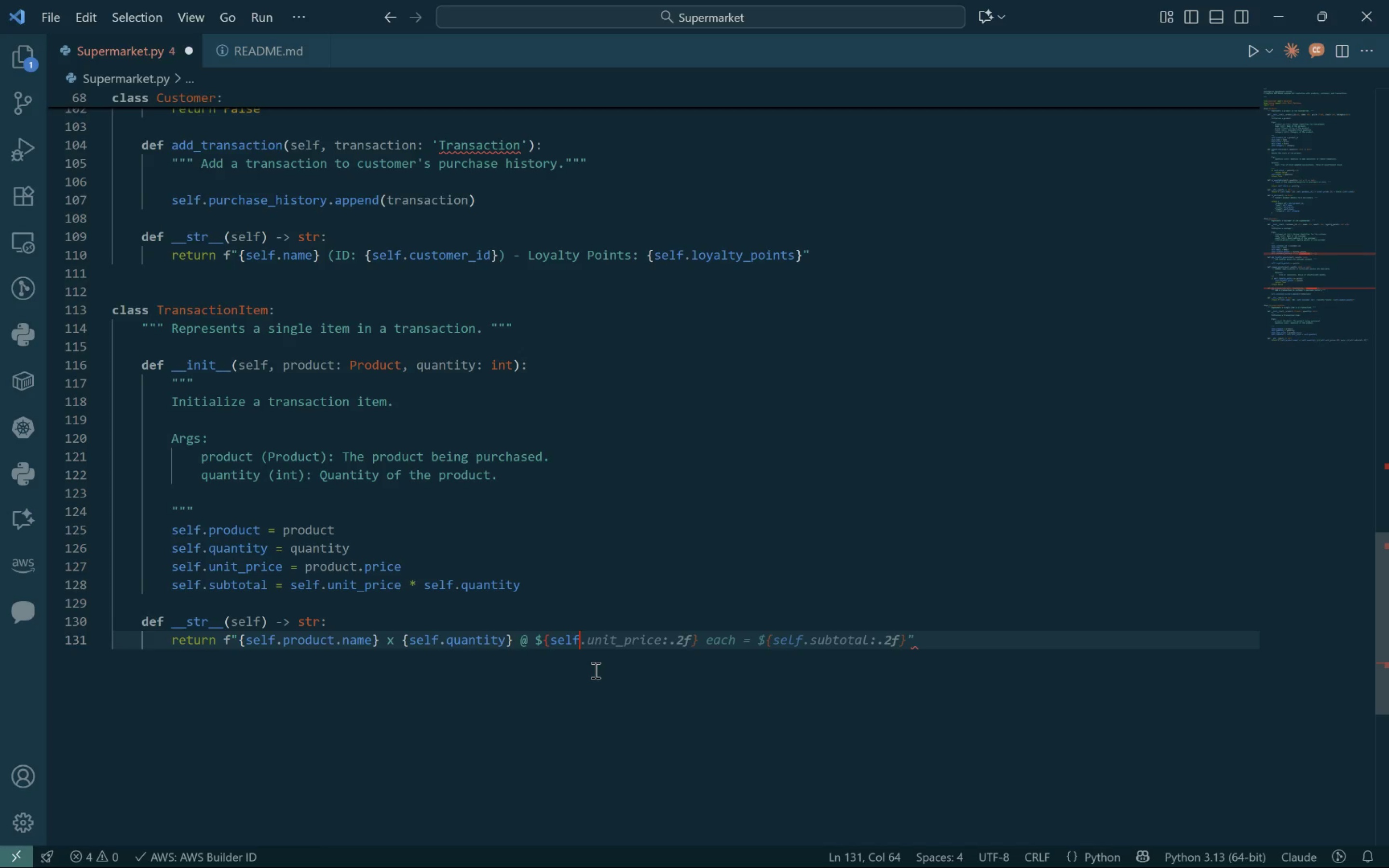 
key(Control+ArrowRight)
 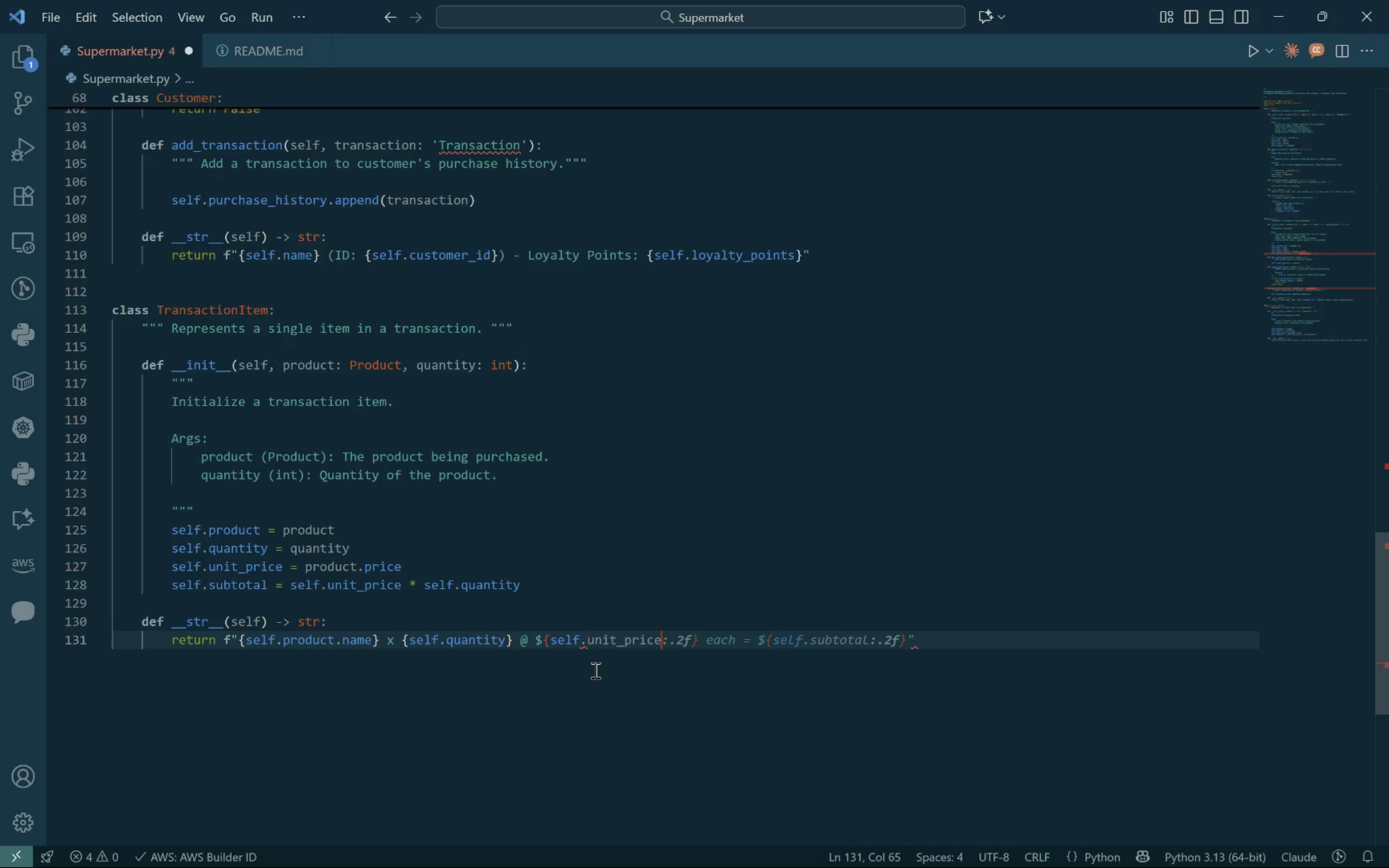 
key(Control+ArrowRight)
 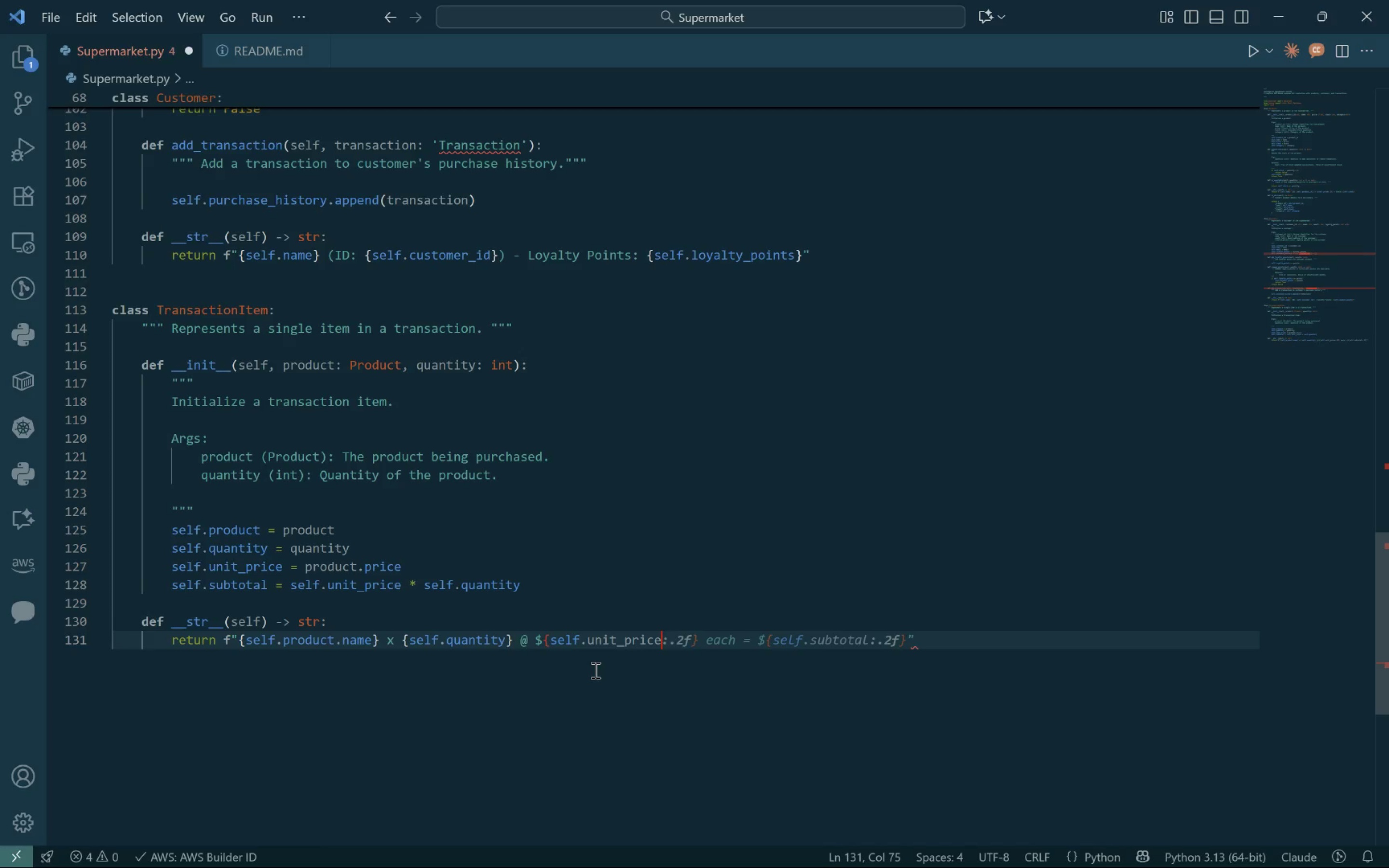 
key(Control+ArrowRight)
 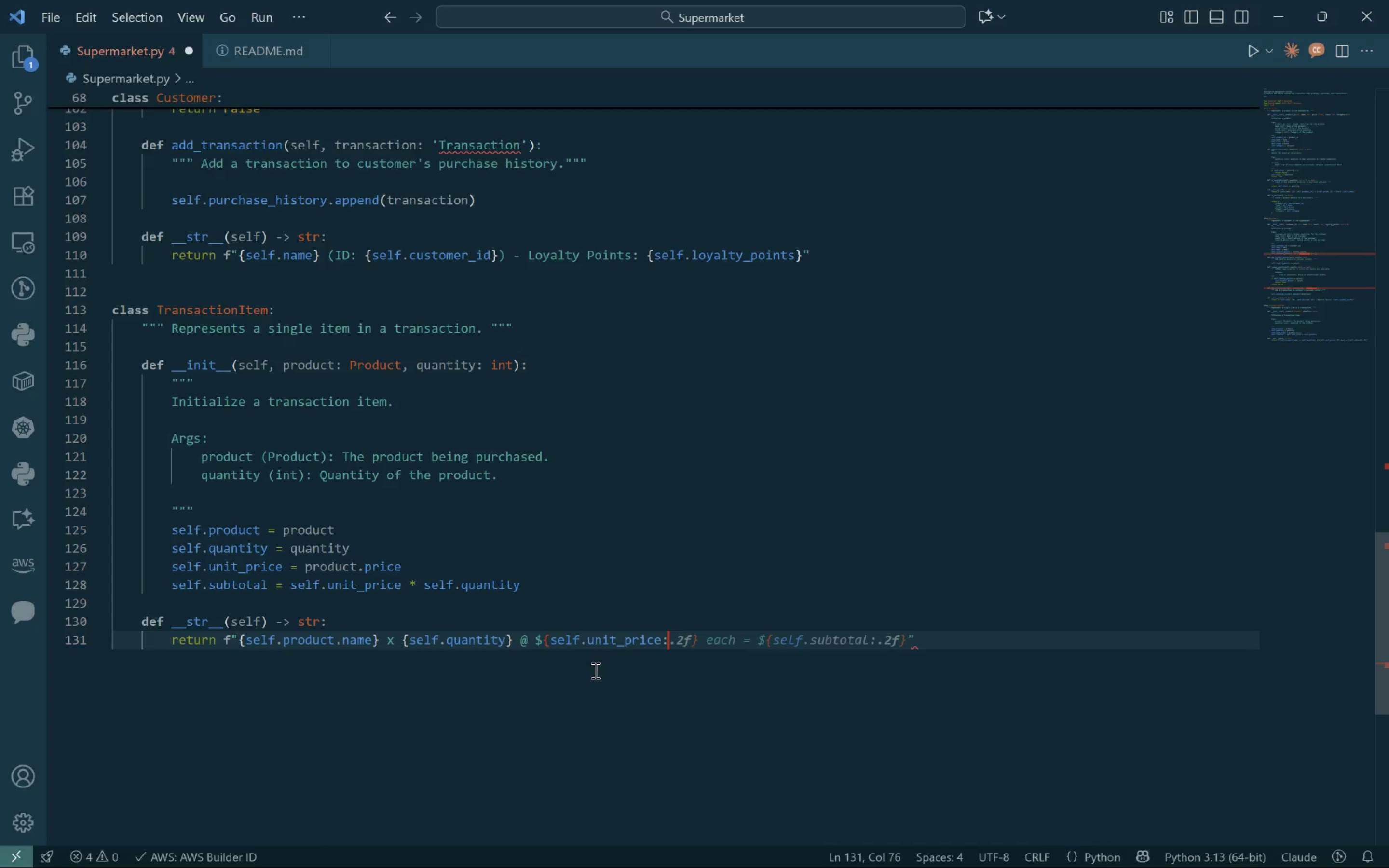 
key(Control+ArrowRight)